 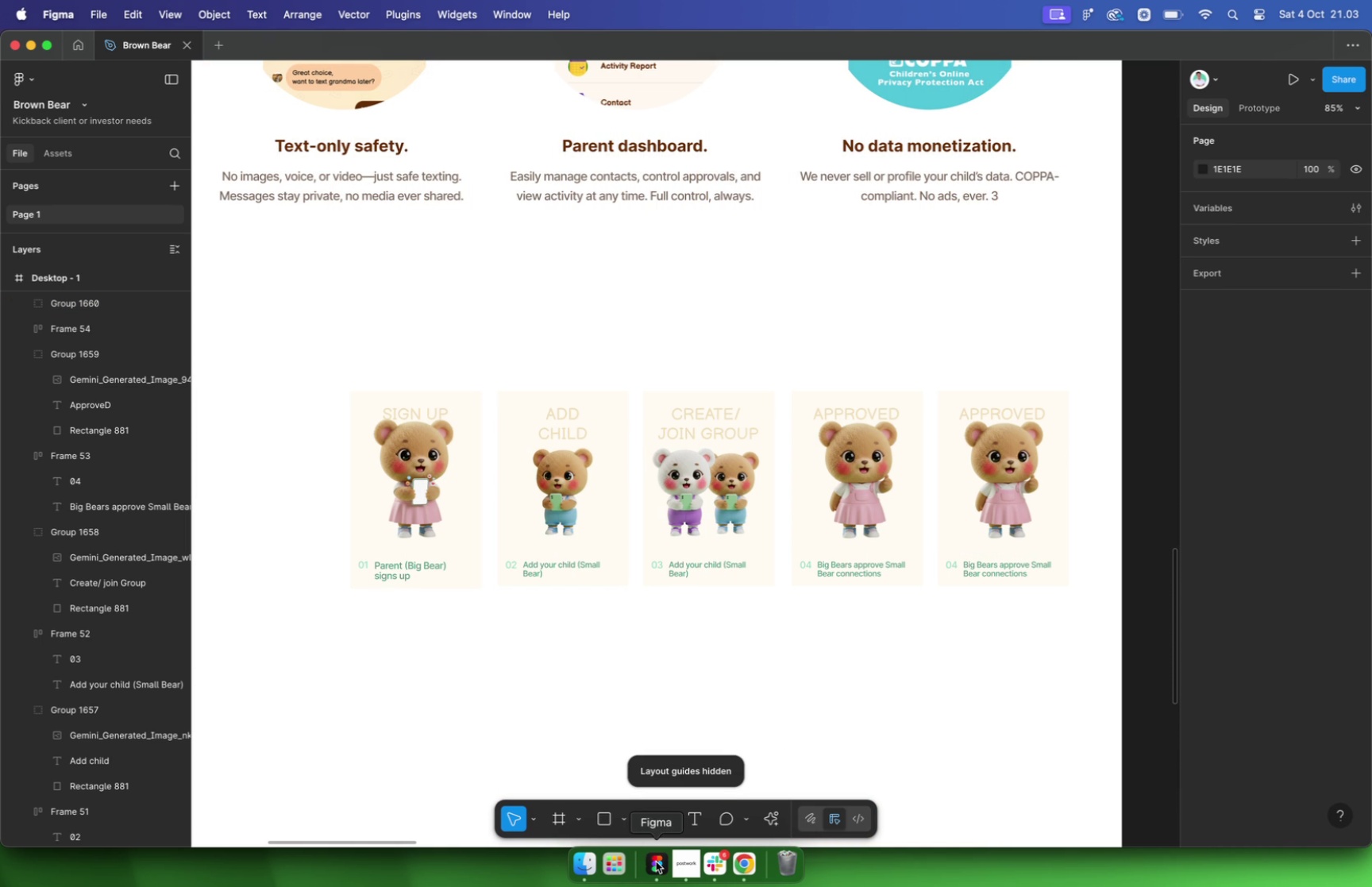 
left_click([750, 869])
 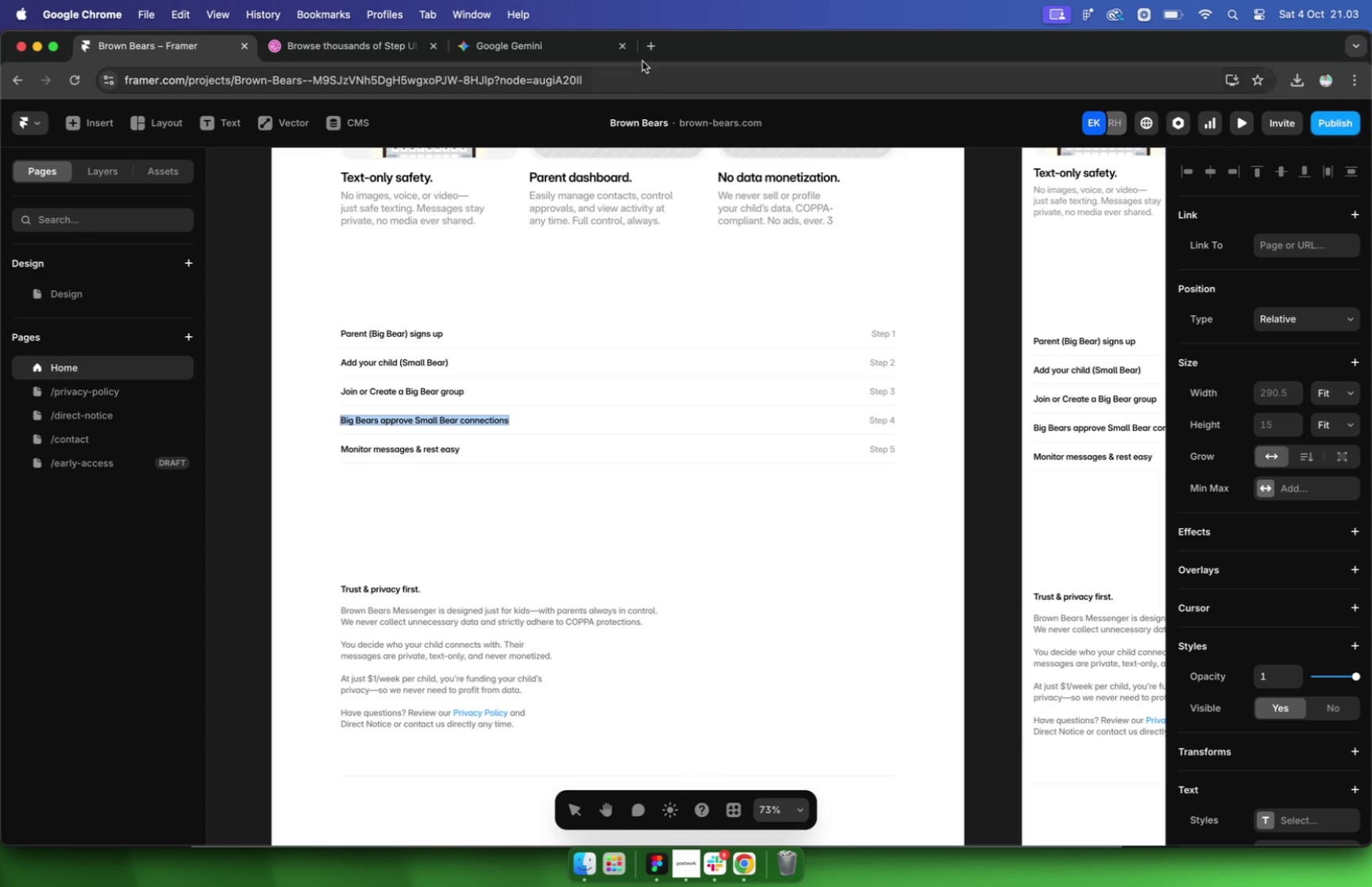 
left_click([646, 73])
 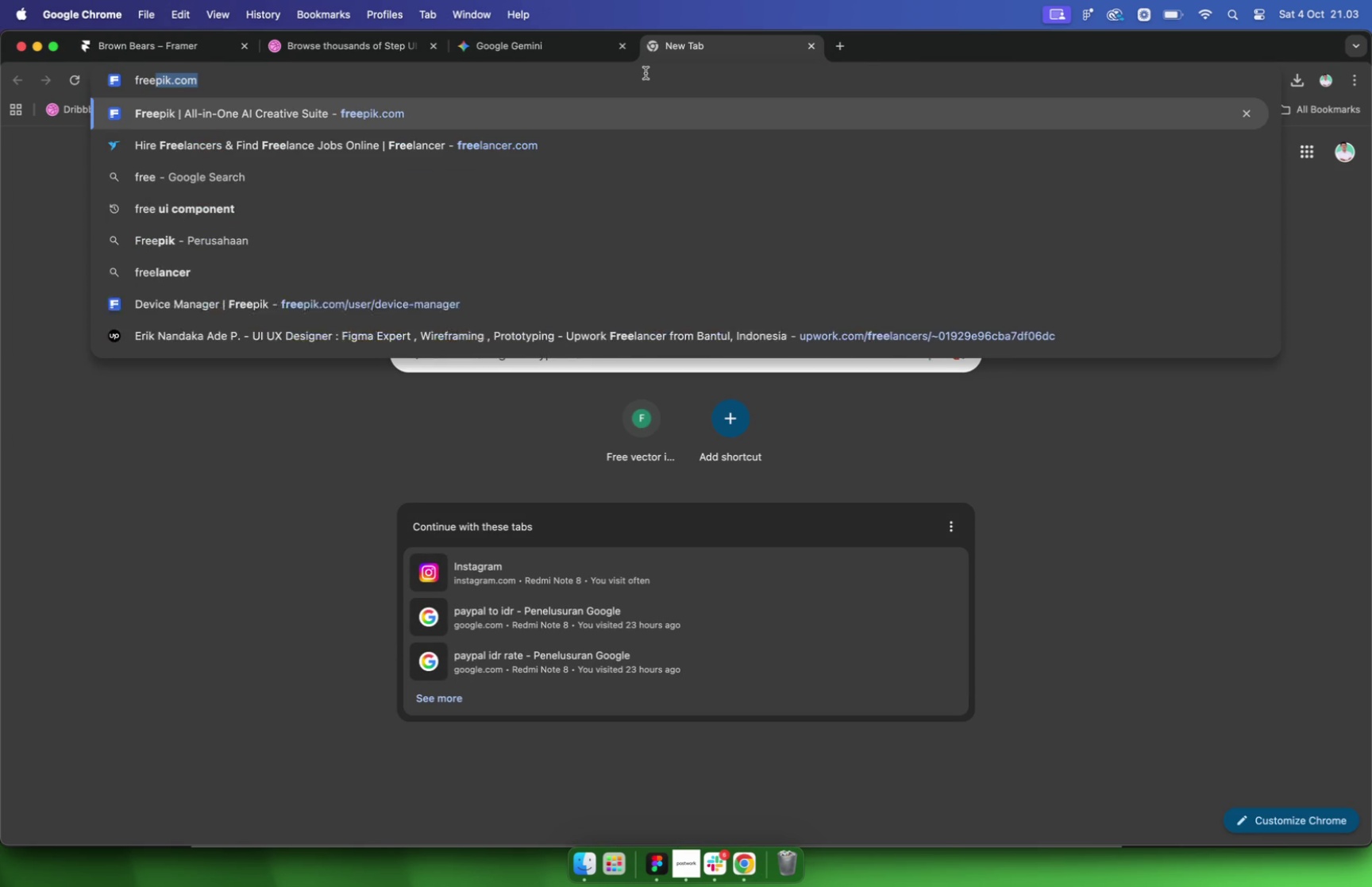 
type(free)
 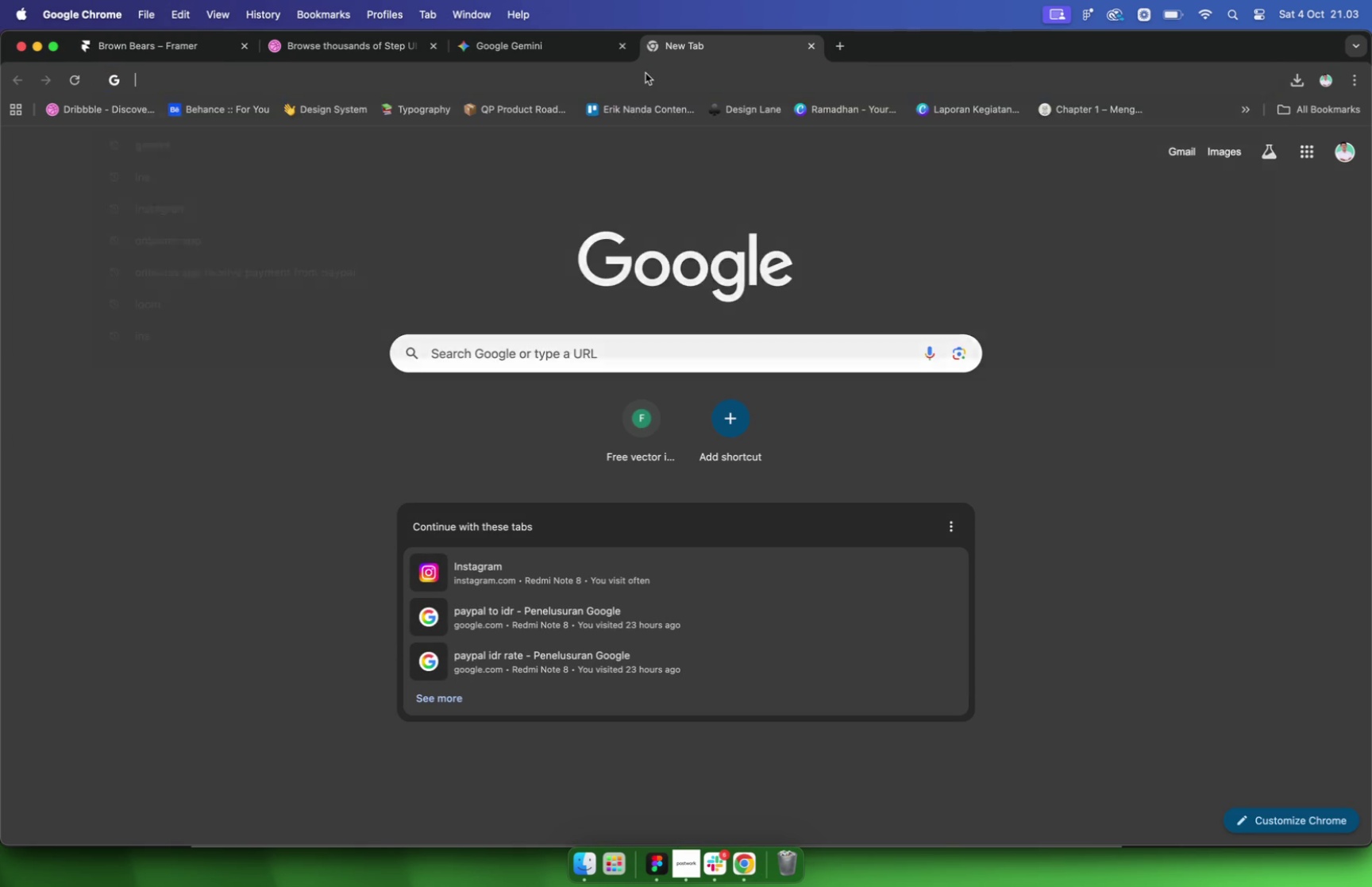 
key(Enter)
 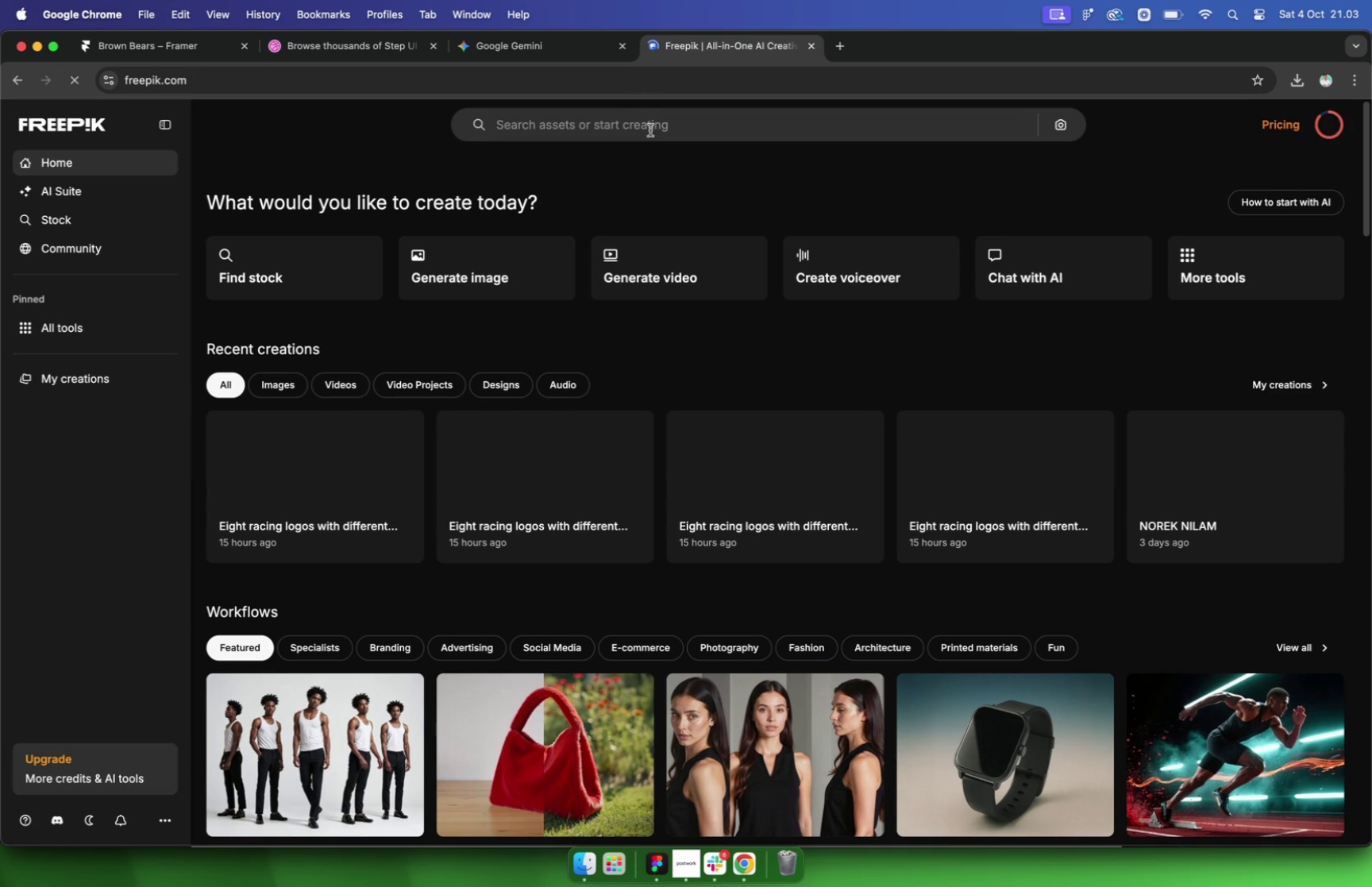 
left_click([648, 129])
 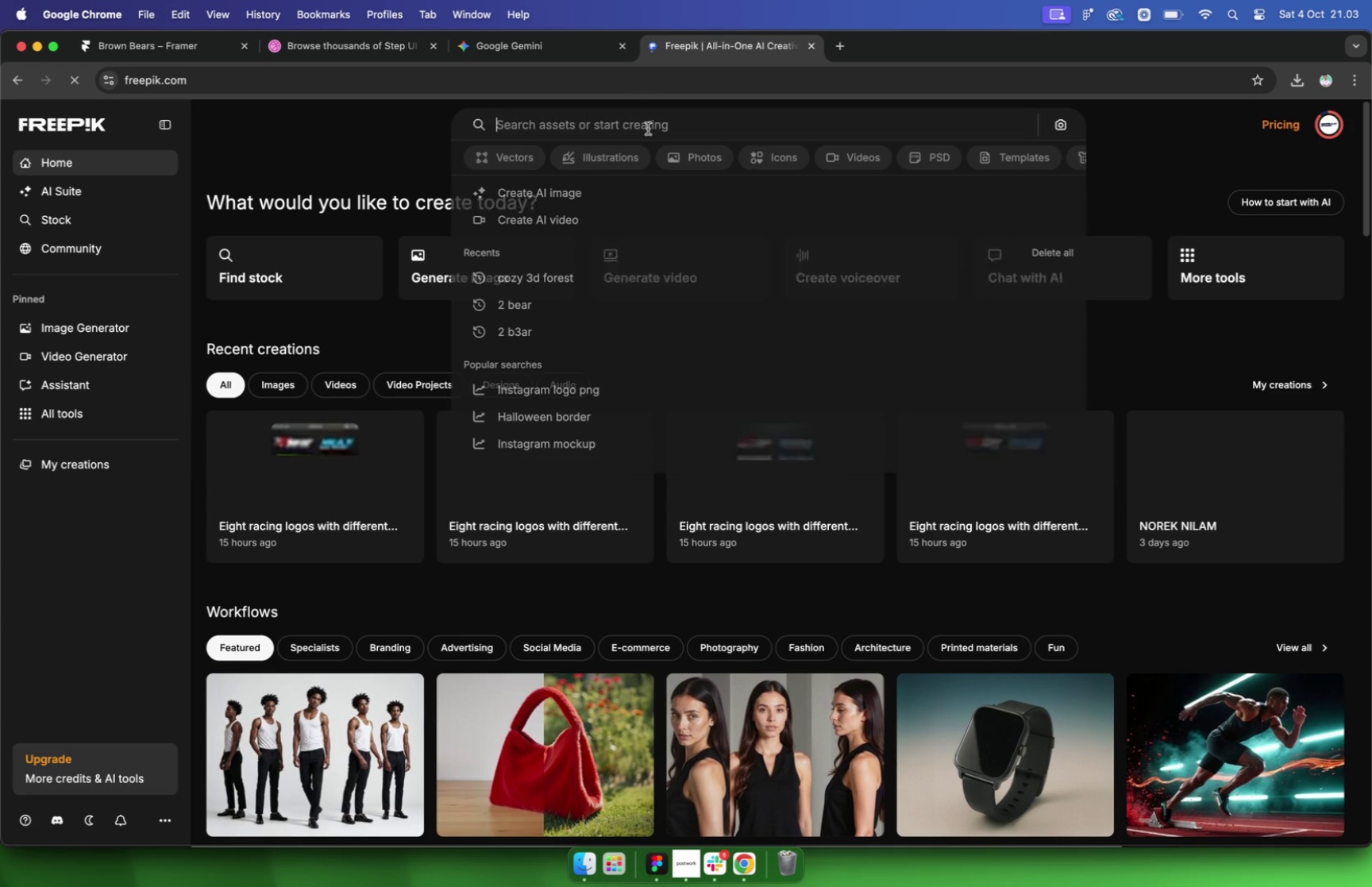 
type(dashboard 3d)
 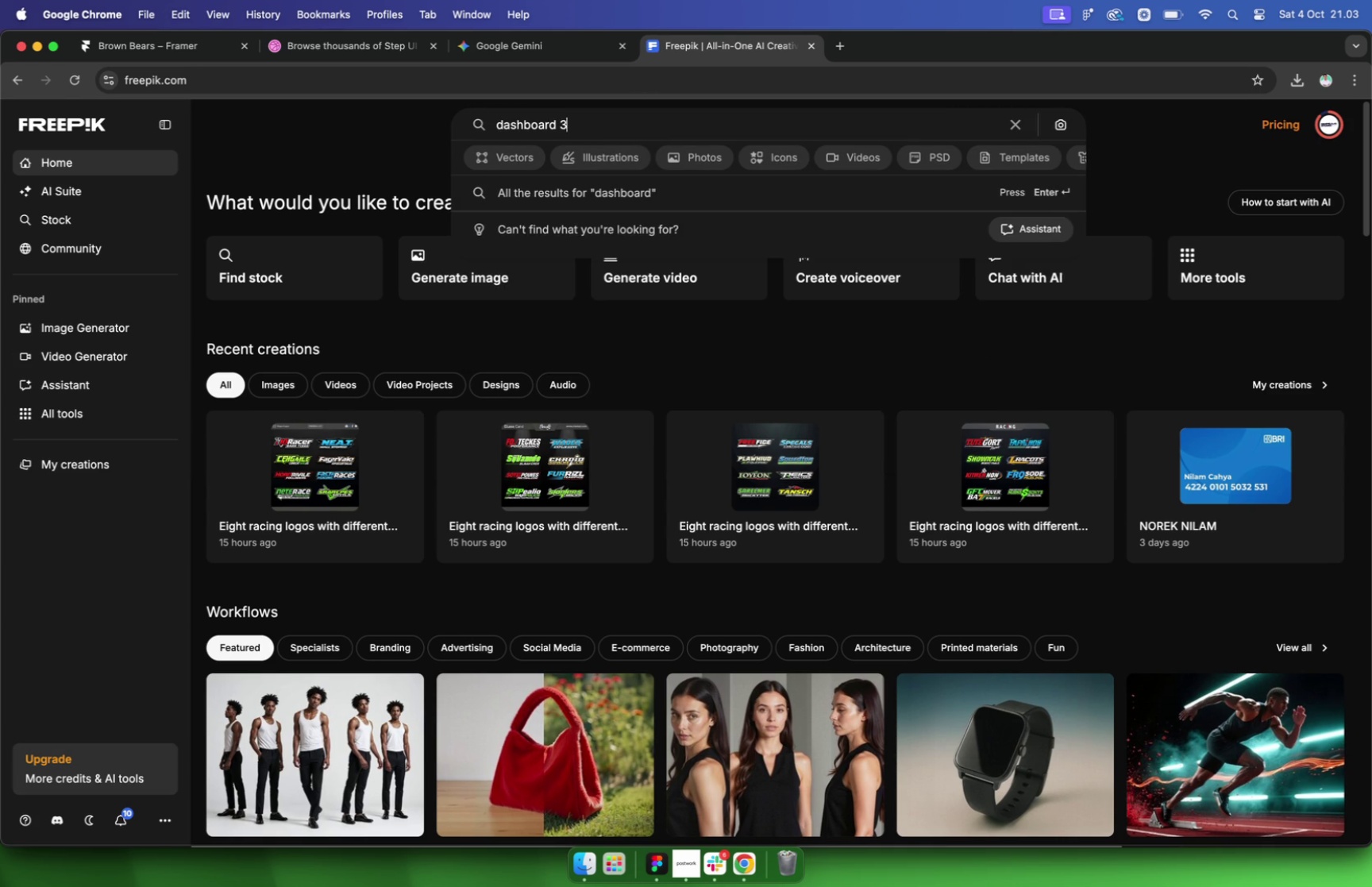 
key(Enter)
 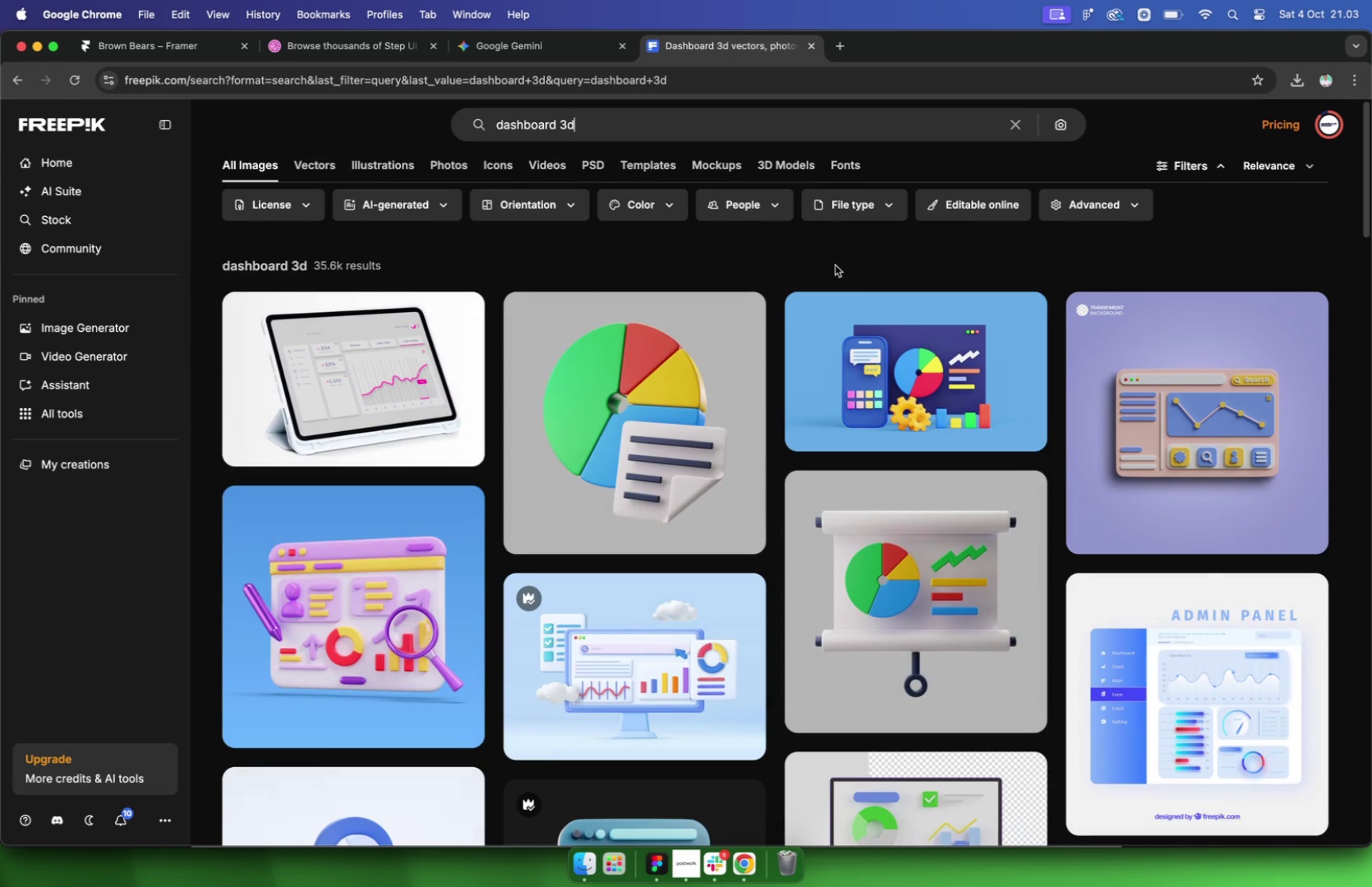 
scroll: coordinate [832, 271], scroll_direction: down, amount: 17.0
 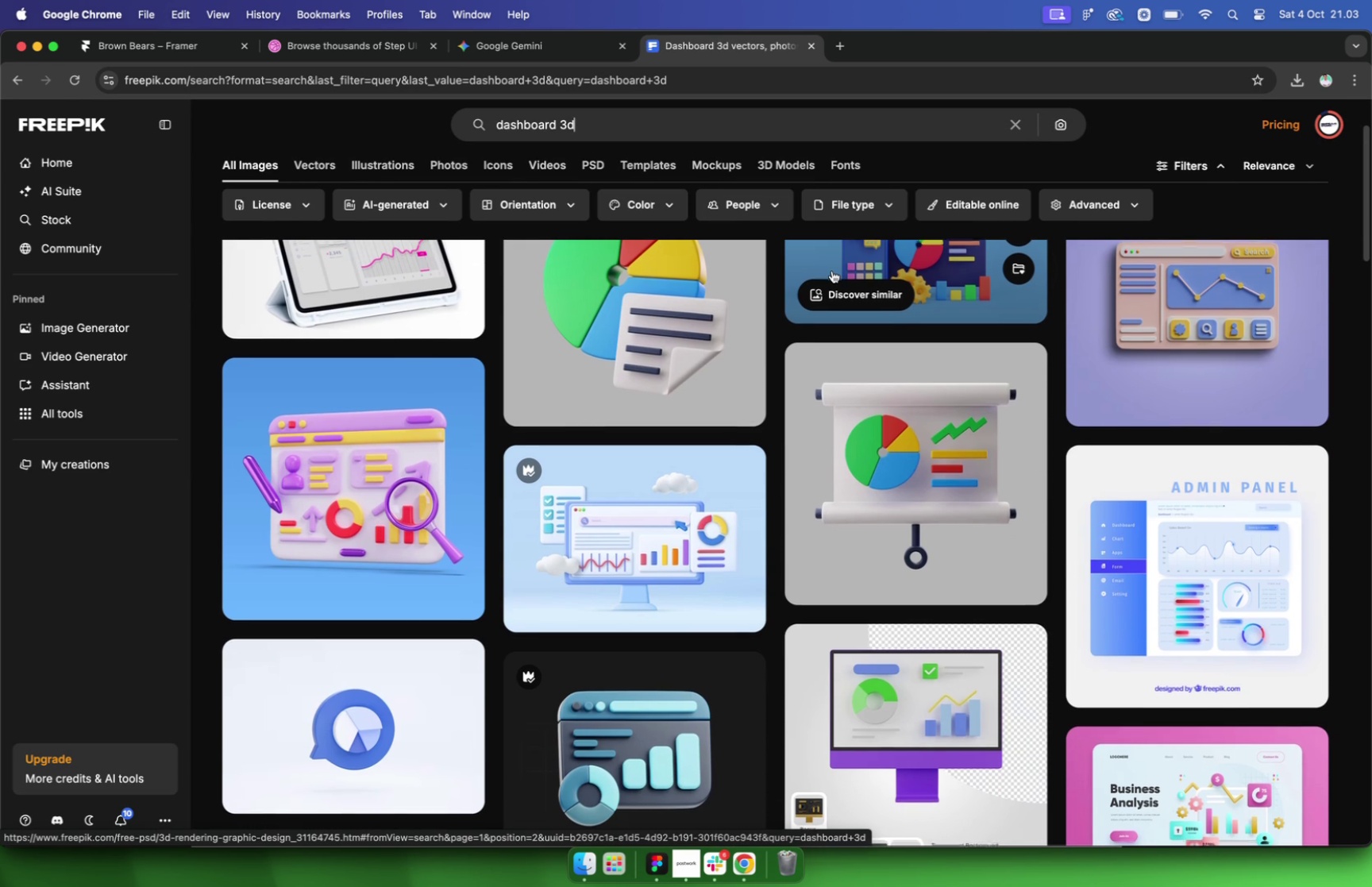 
scroll: coordinate [776, 548], scroll_direction: up, amount: 9.0
 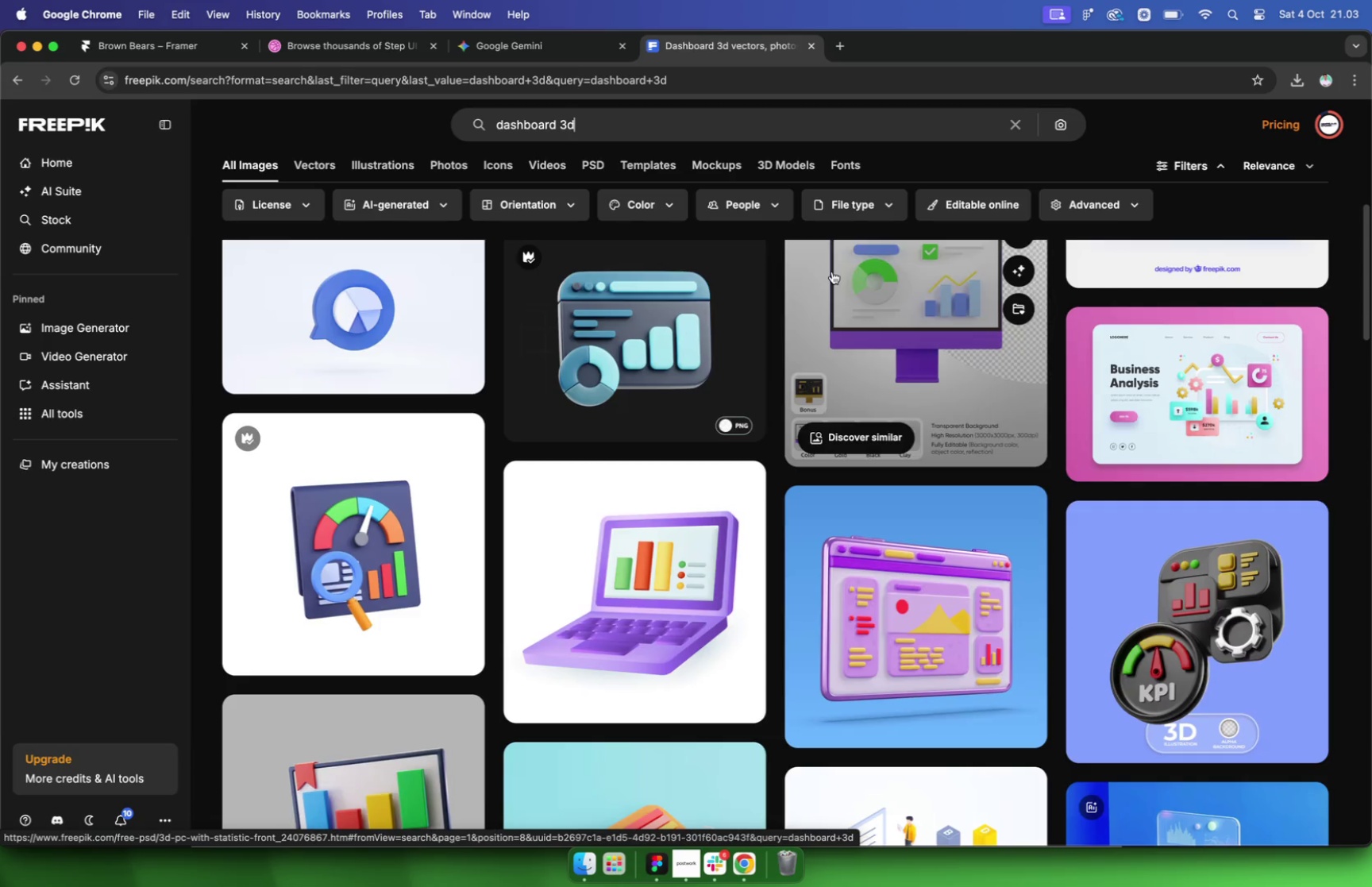 
scroll: coordinate [757, 530], scroll_direction: down, amount: 19.0
 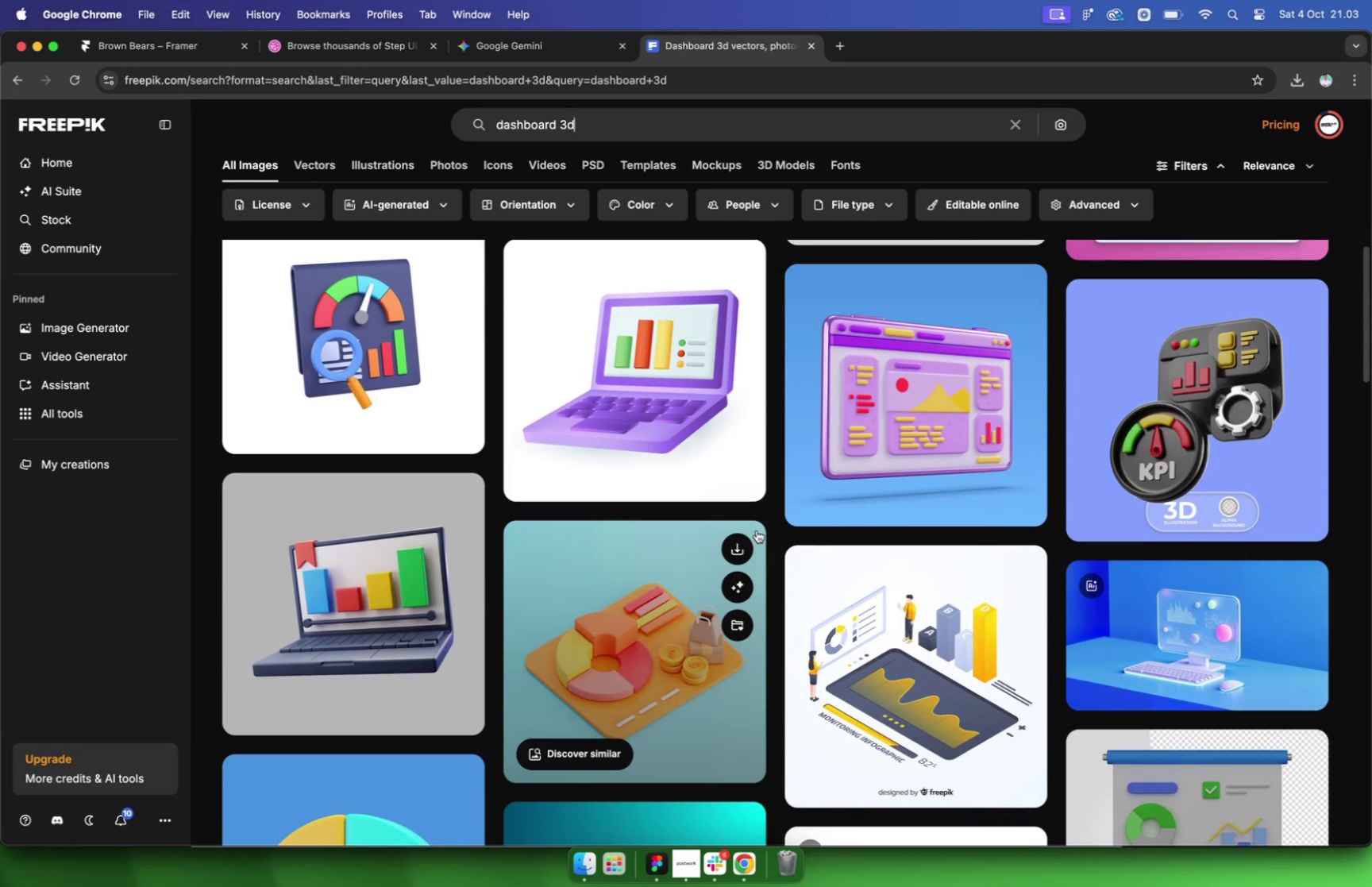 
scroll: coordinate [757, 530], scroll_direction: down, amount: 20.0
 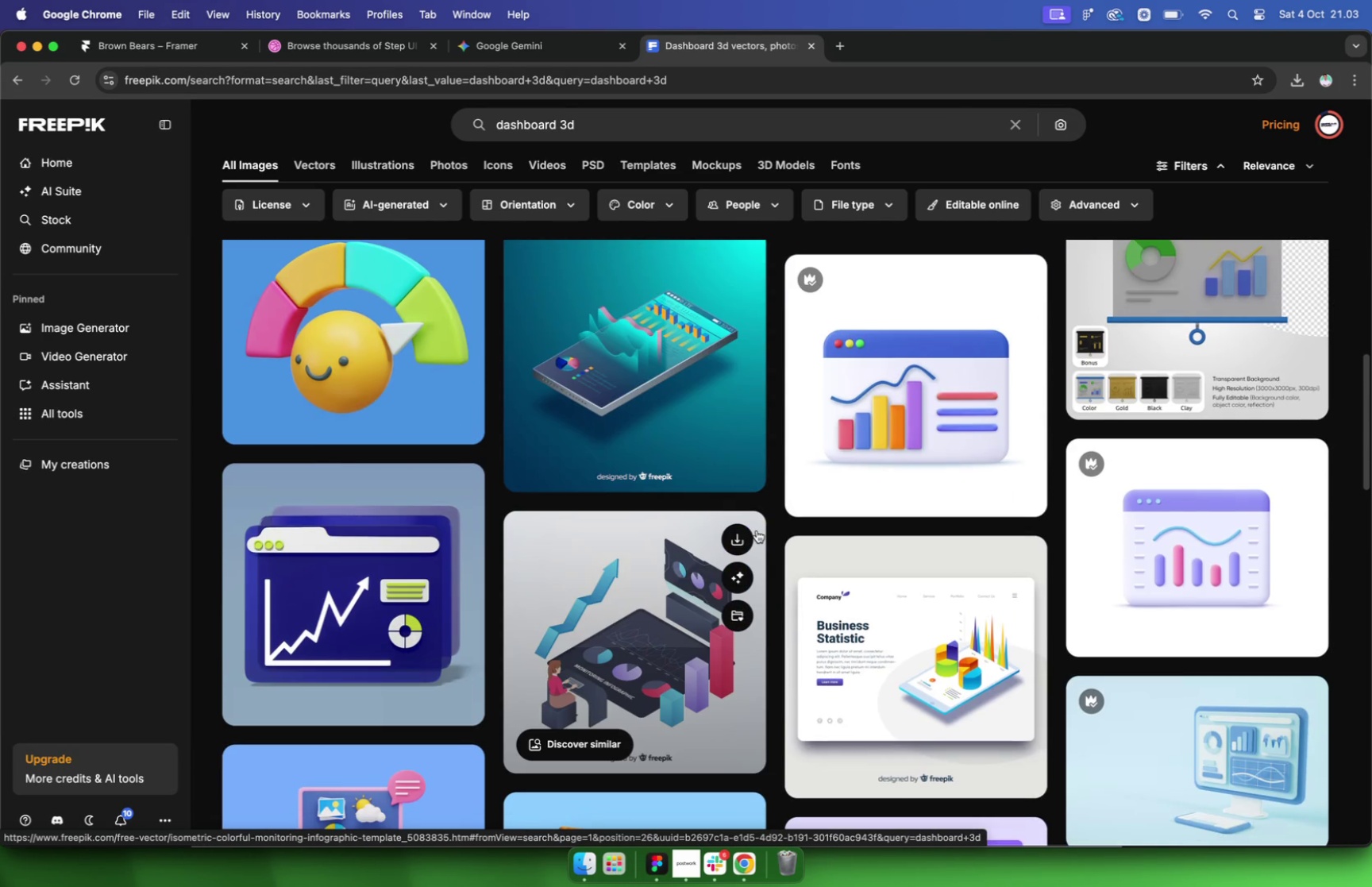 
scroll: coordinate [750, 531], scroll_direction: up, amount: 5.0
 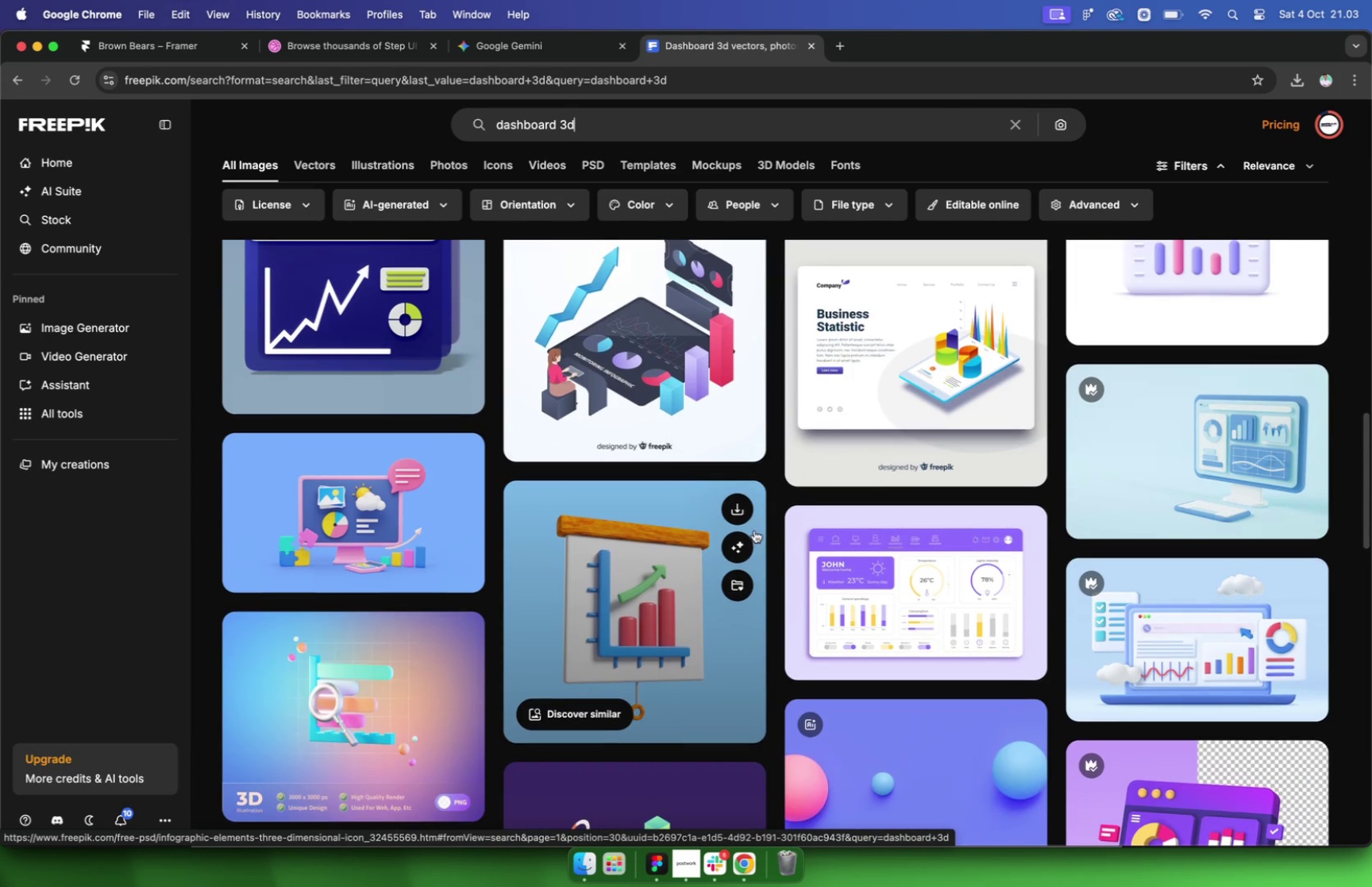 
scroll: coordinate [692, 536], scroll_direction: down, amount: 35.0
 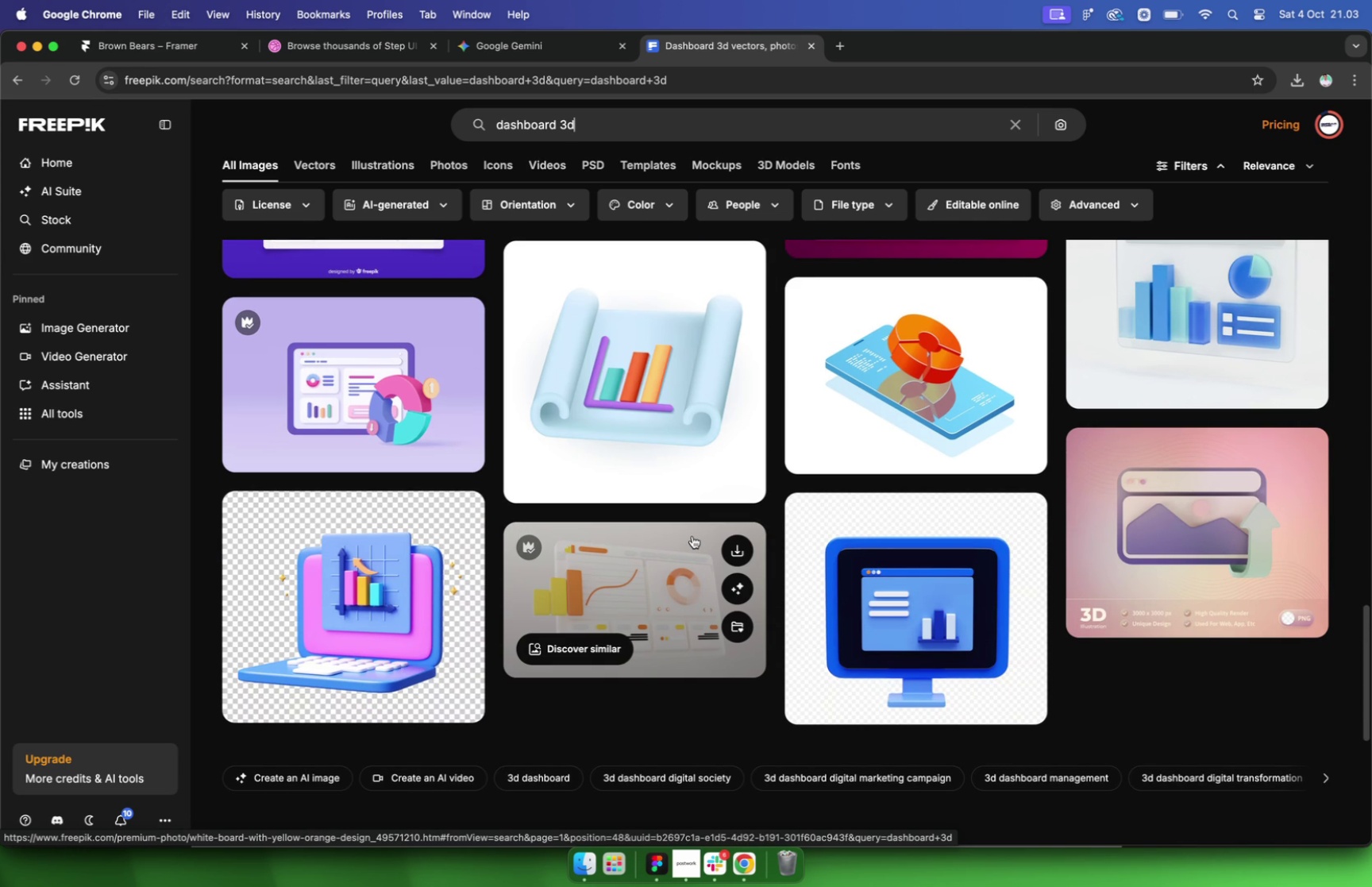 
scroll: coordinate [684, 511], scroll_direction: up, amount: 10.0
 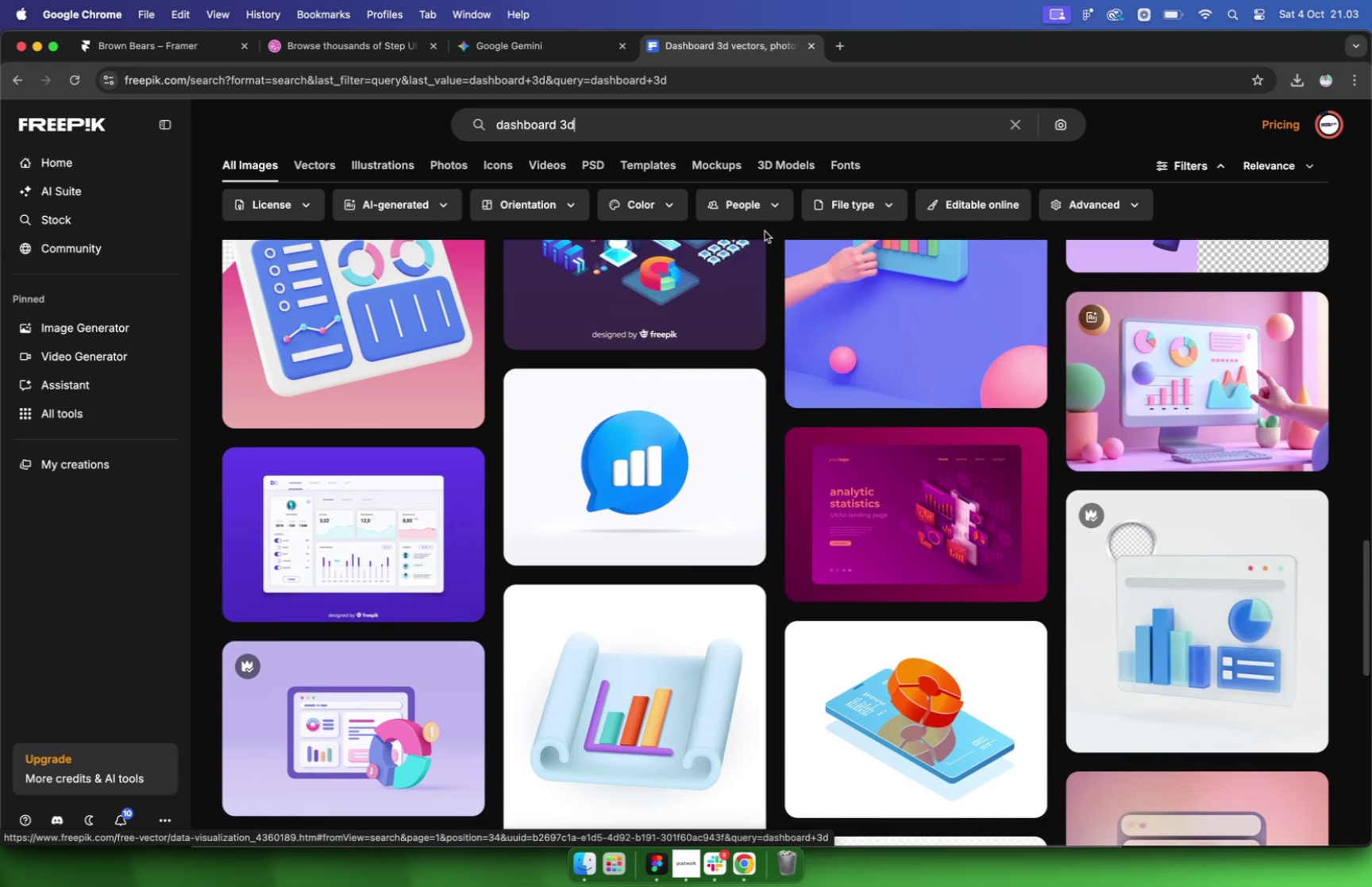 
left_click([653, 206])
 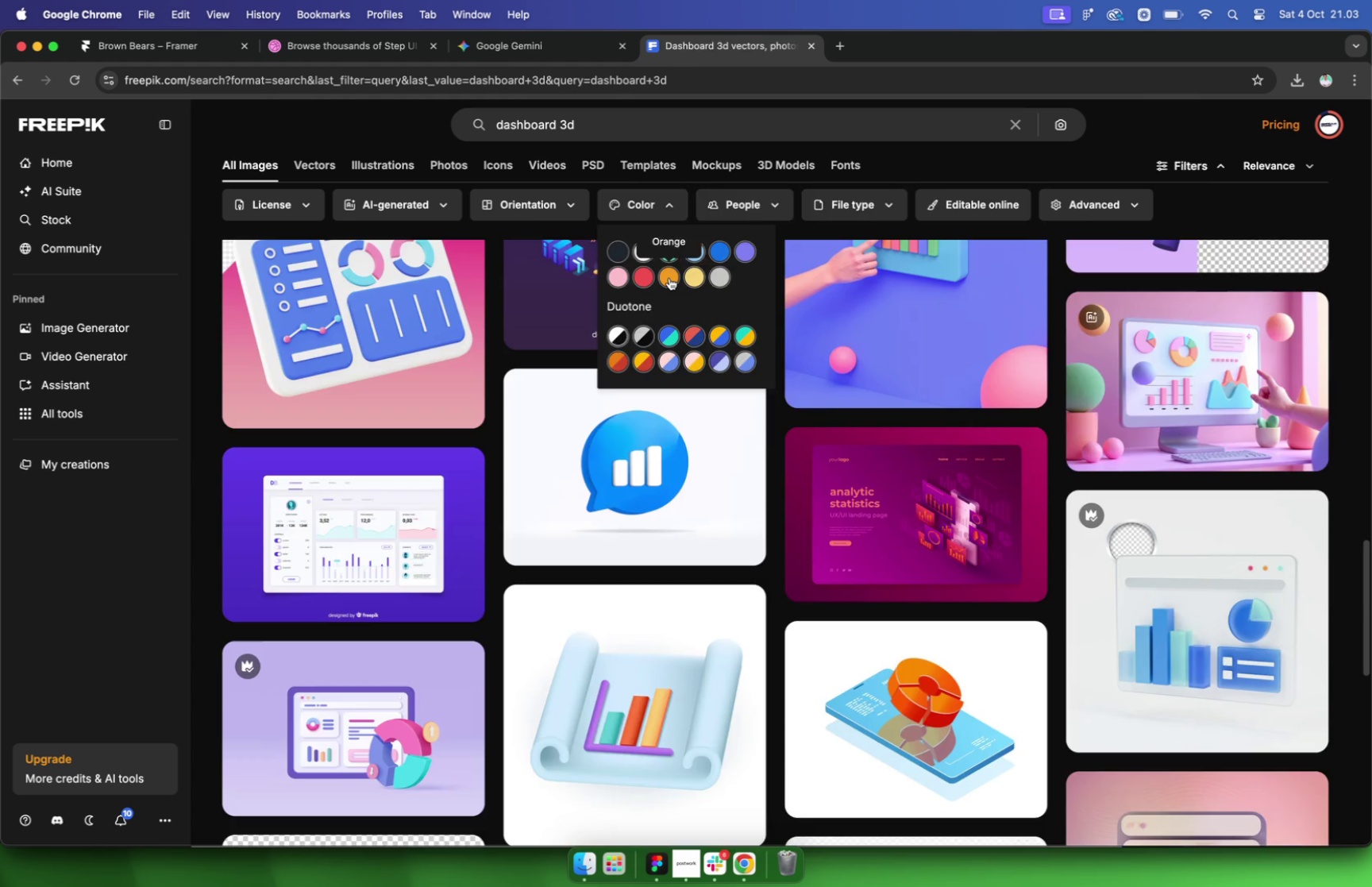 
left_click([669, 278])
 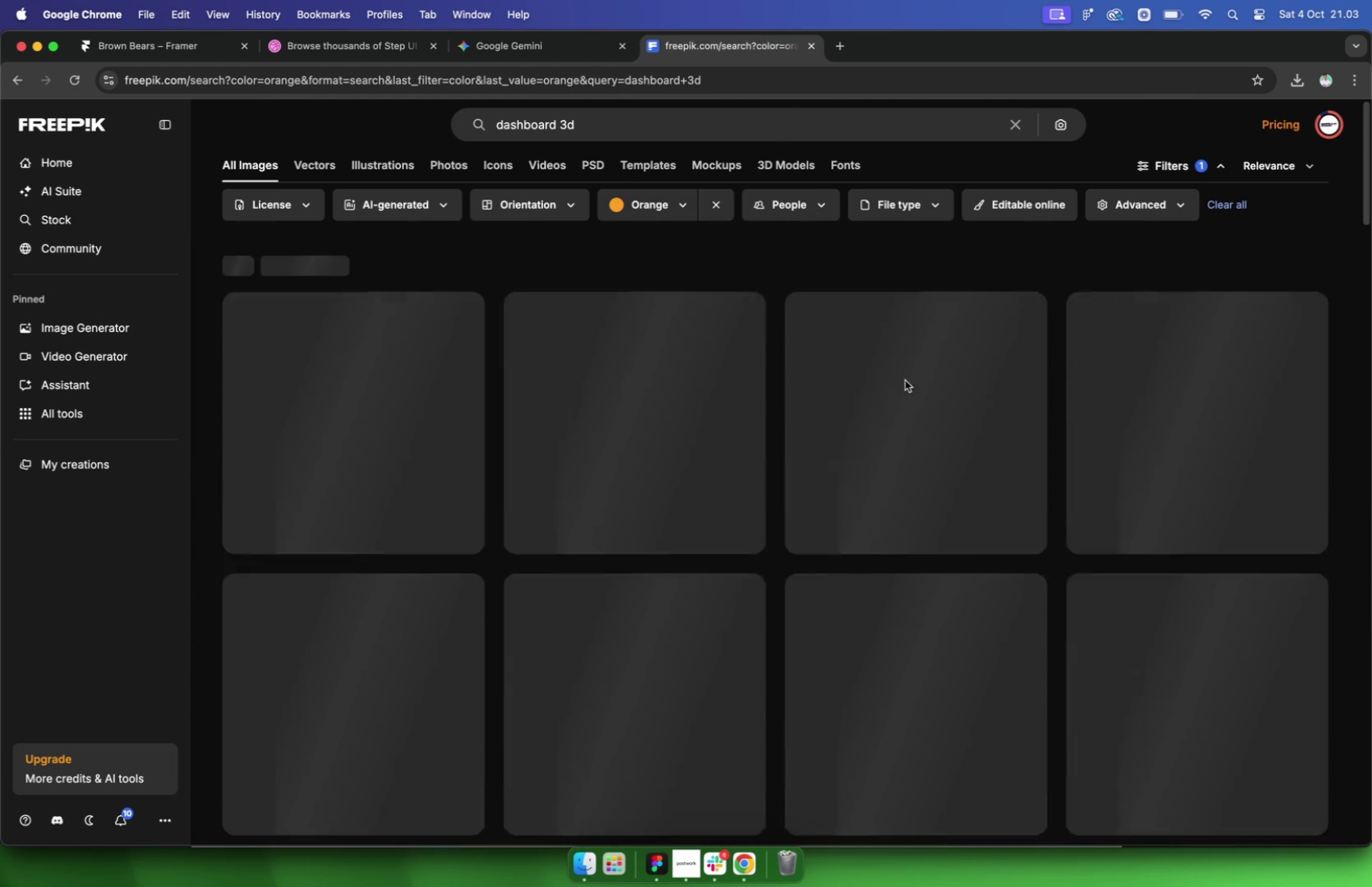 
mouse_move([937, 386])
 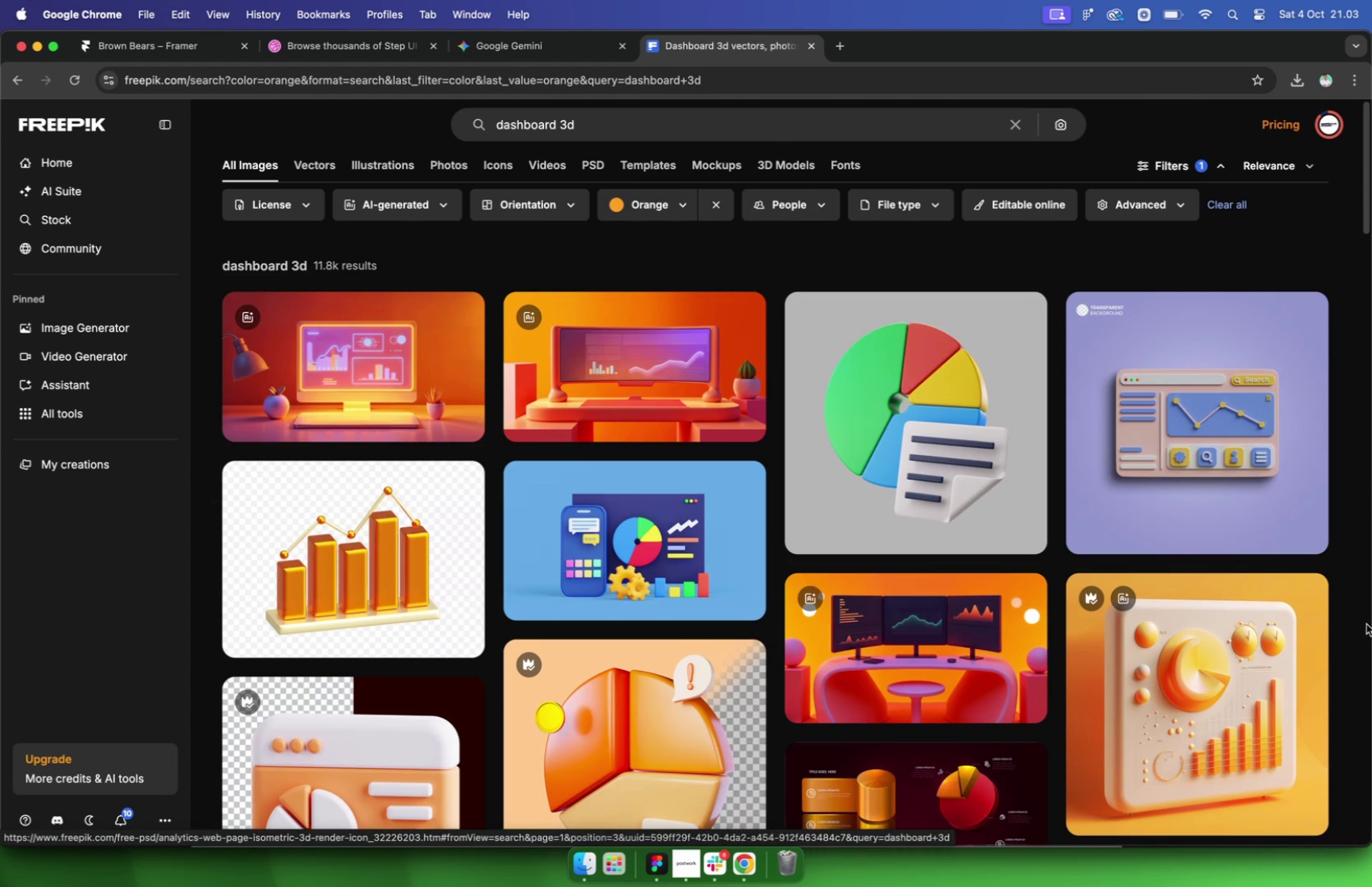 
scroll: coordinate [1339, 597], scroll_direction: down, amount: 10.0
 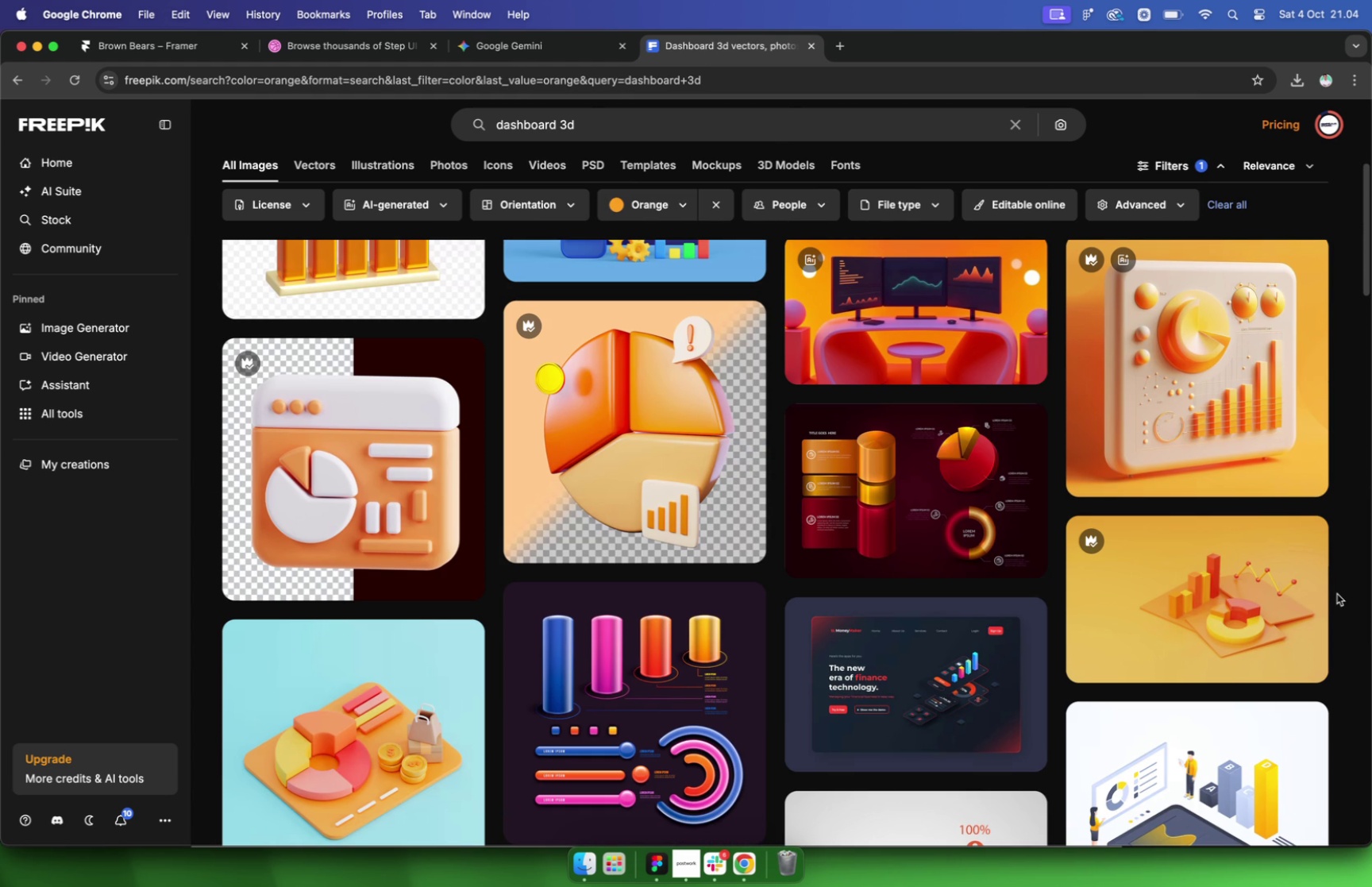 
wait(6.16)
 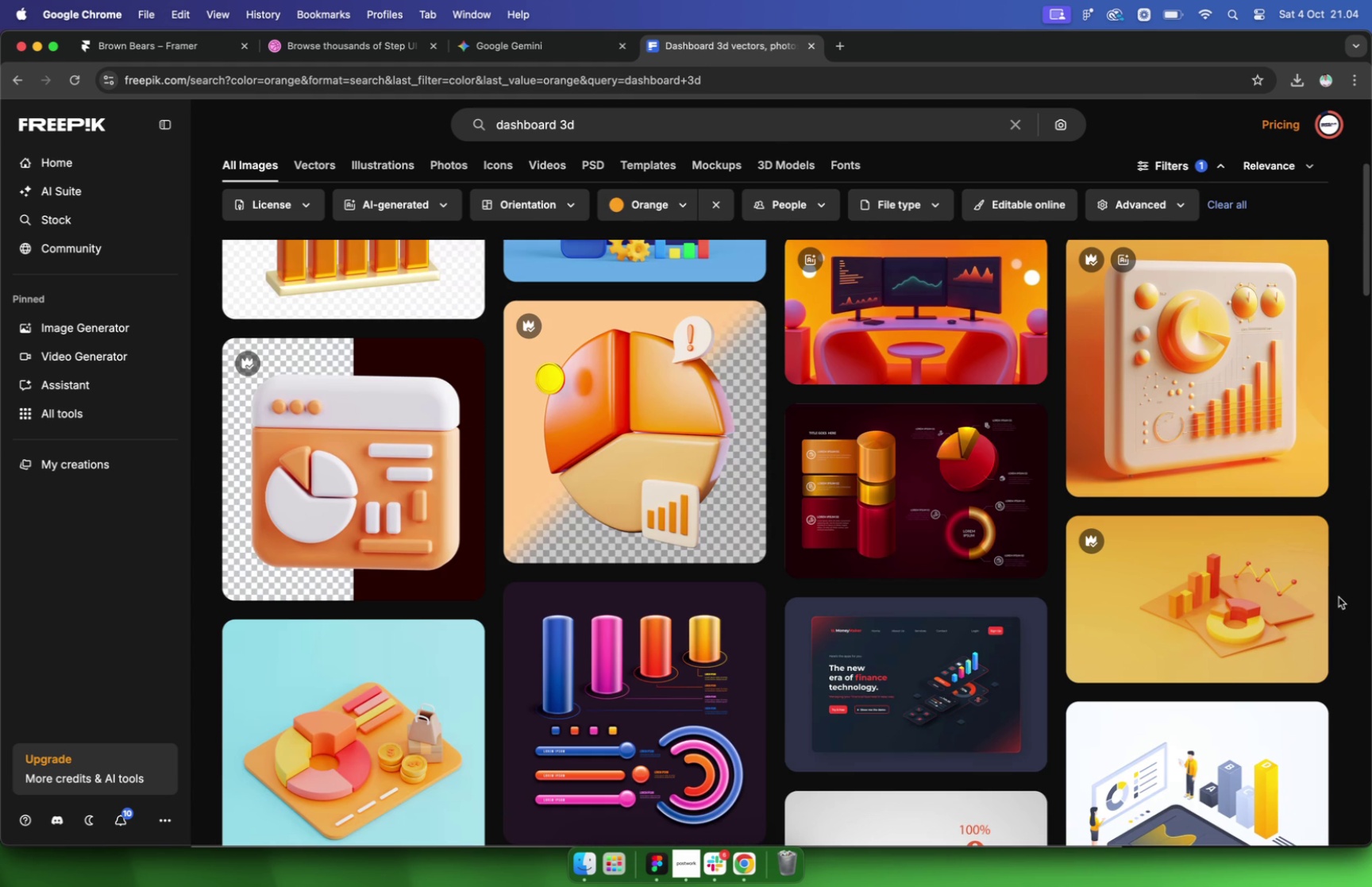 
scroll: coordinate [1335, 590], scroll_direction: down, amount: 2.0
 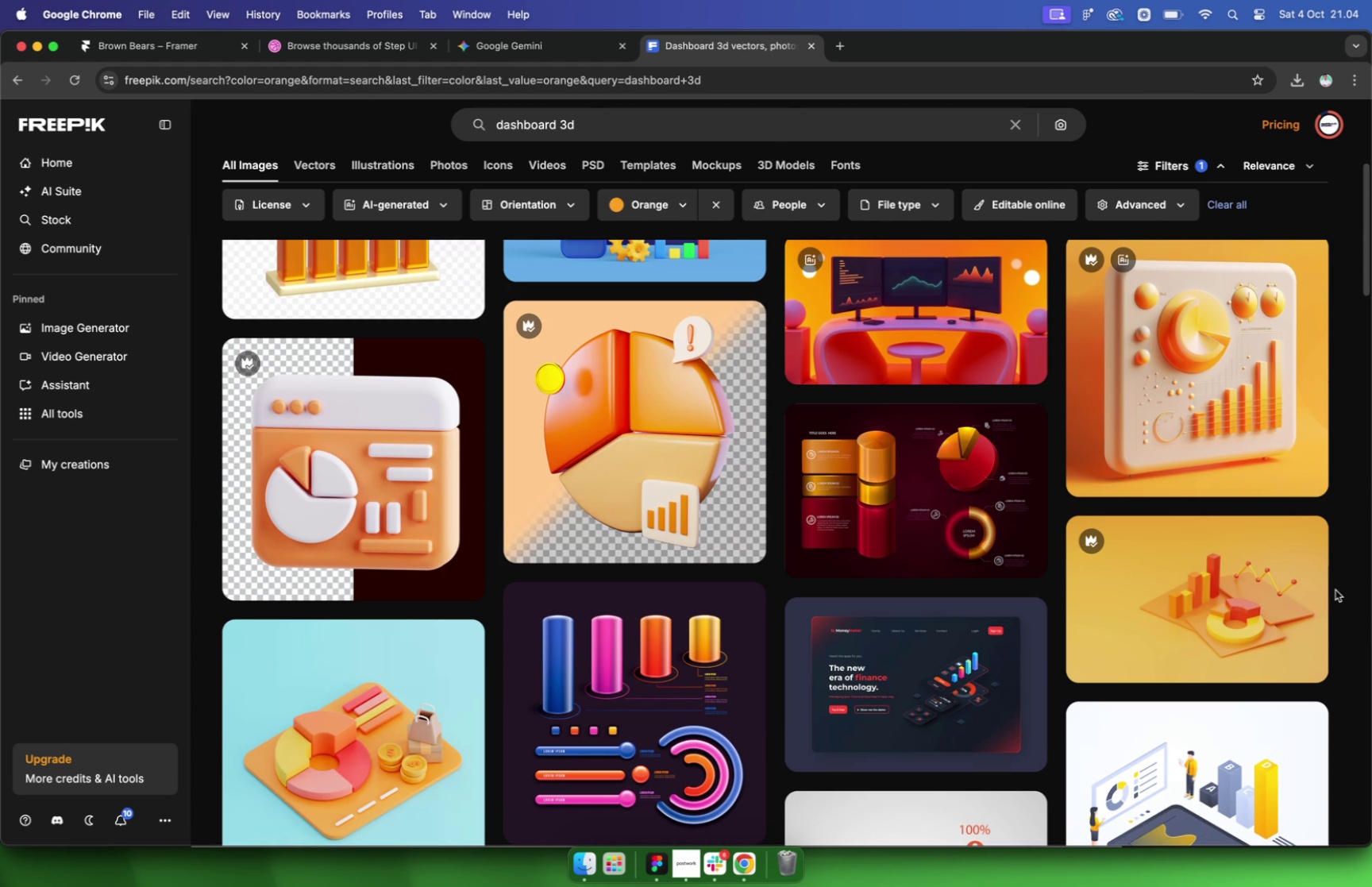 
scroll: coordinate [1335, 590], scroll_direction: up, amount: 5.0
 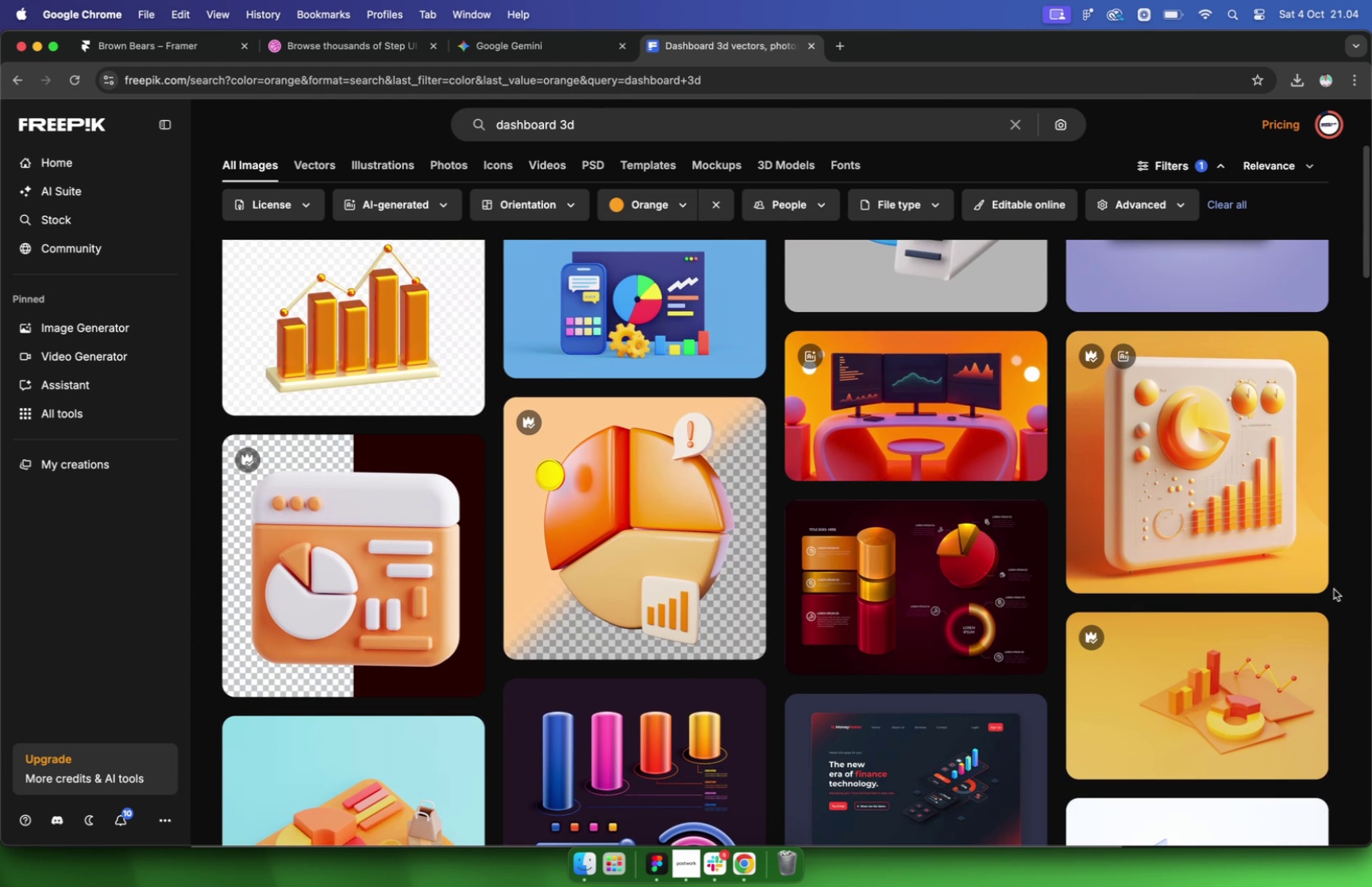 
scroll: coordinate [1332, 586], scroll_direction: down, amount: 27.0
 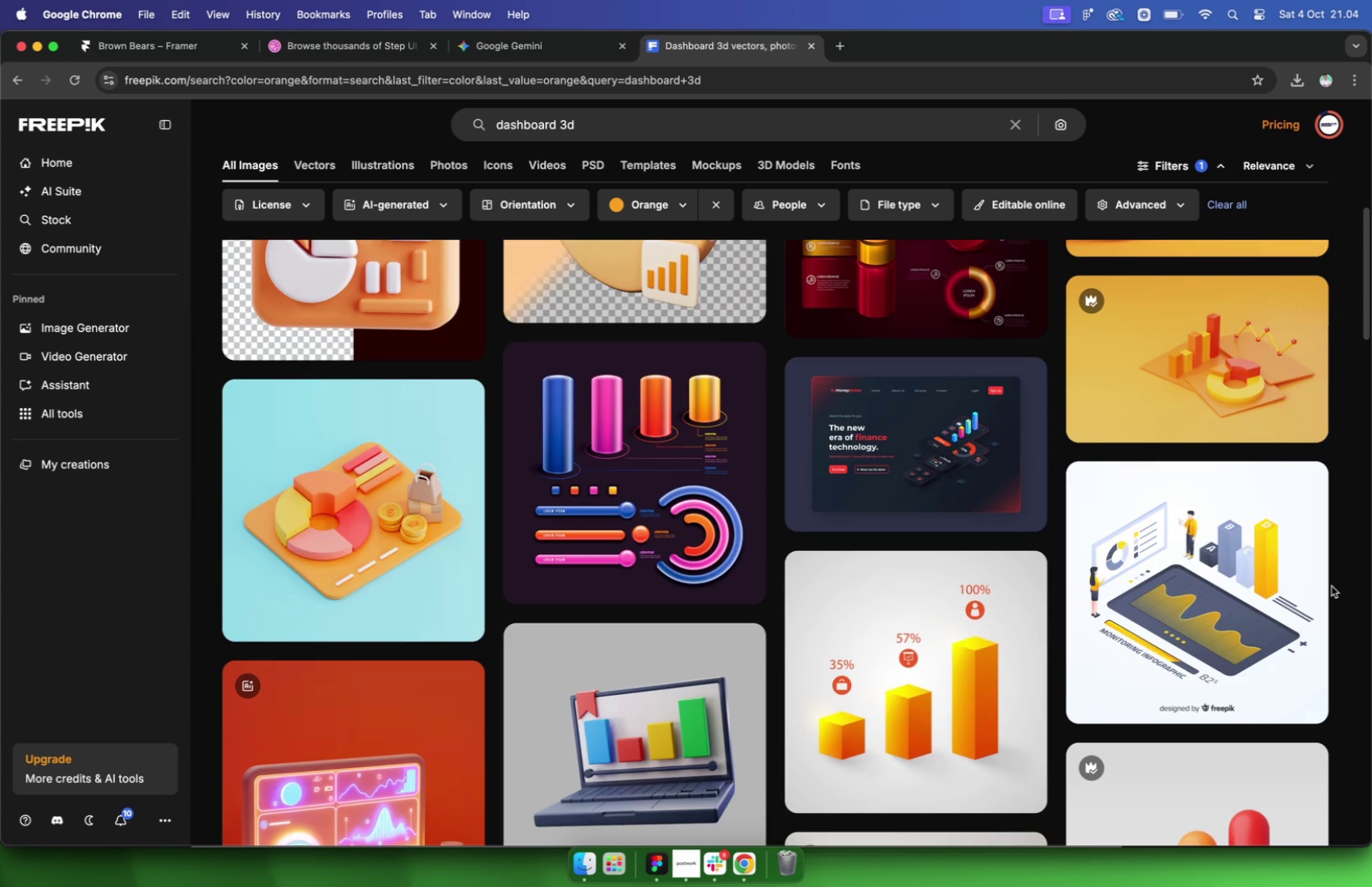 
scroll: coordinate [1332, 584], scroll_direction: up, amount: 15.0
 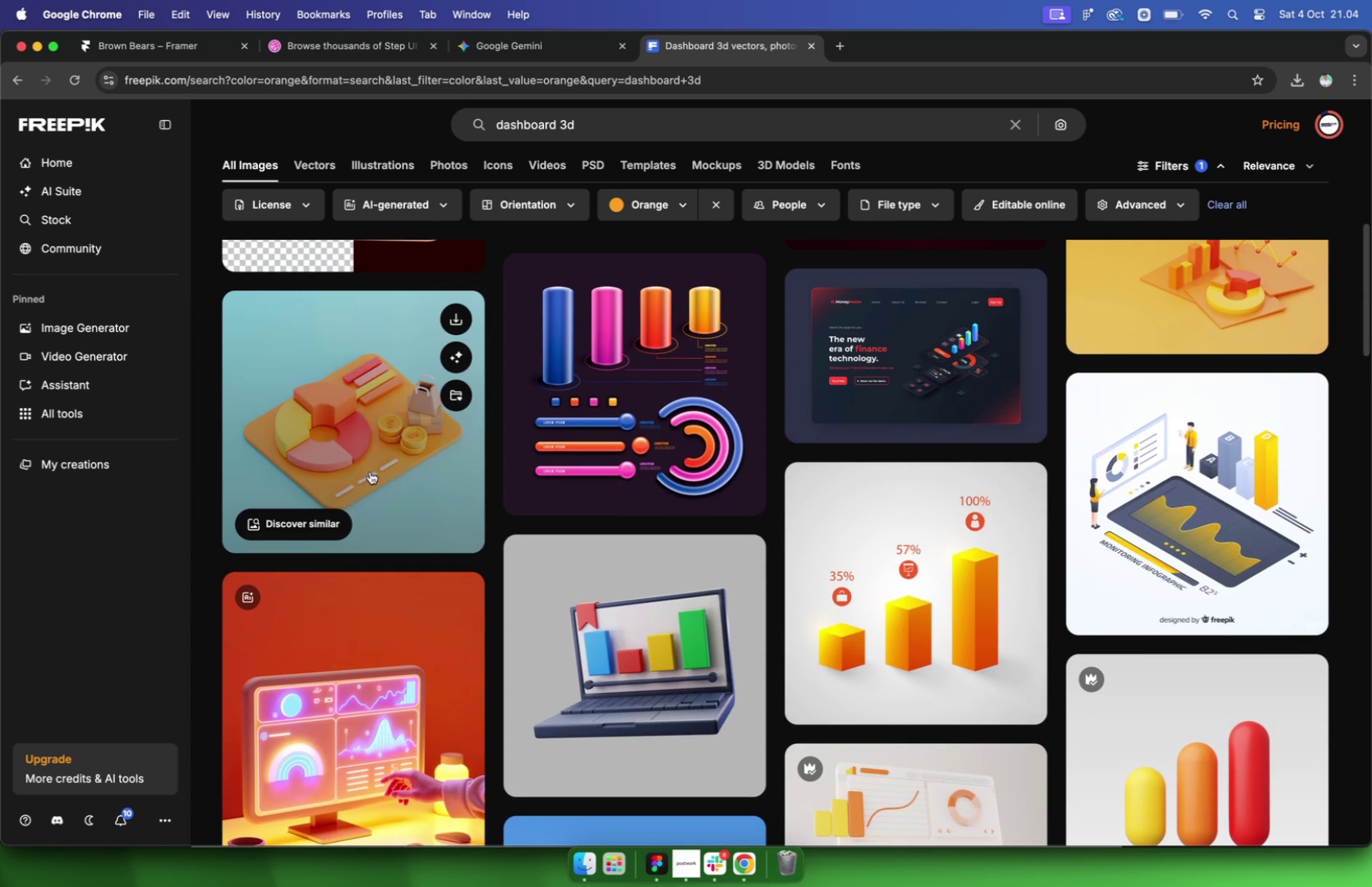 
scroll: coordinate [864, 562], scroll_direction: down, amount: 49.0
 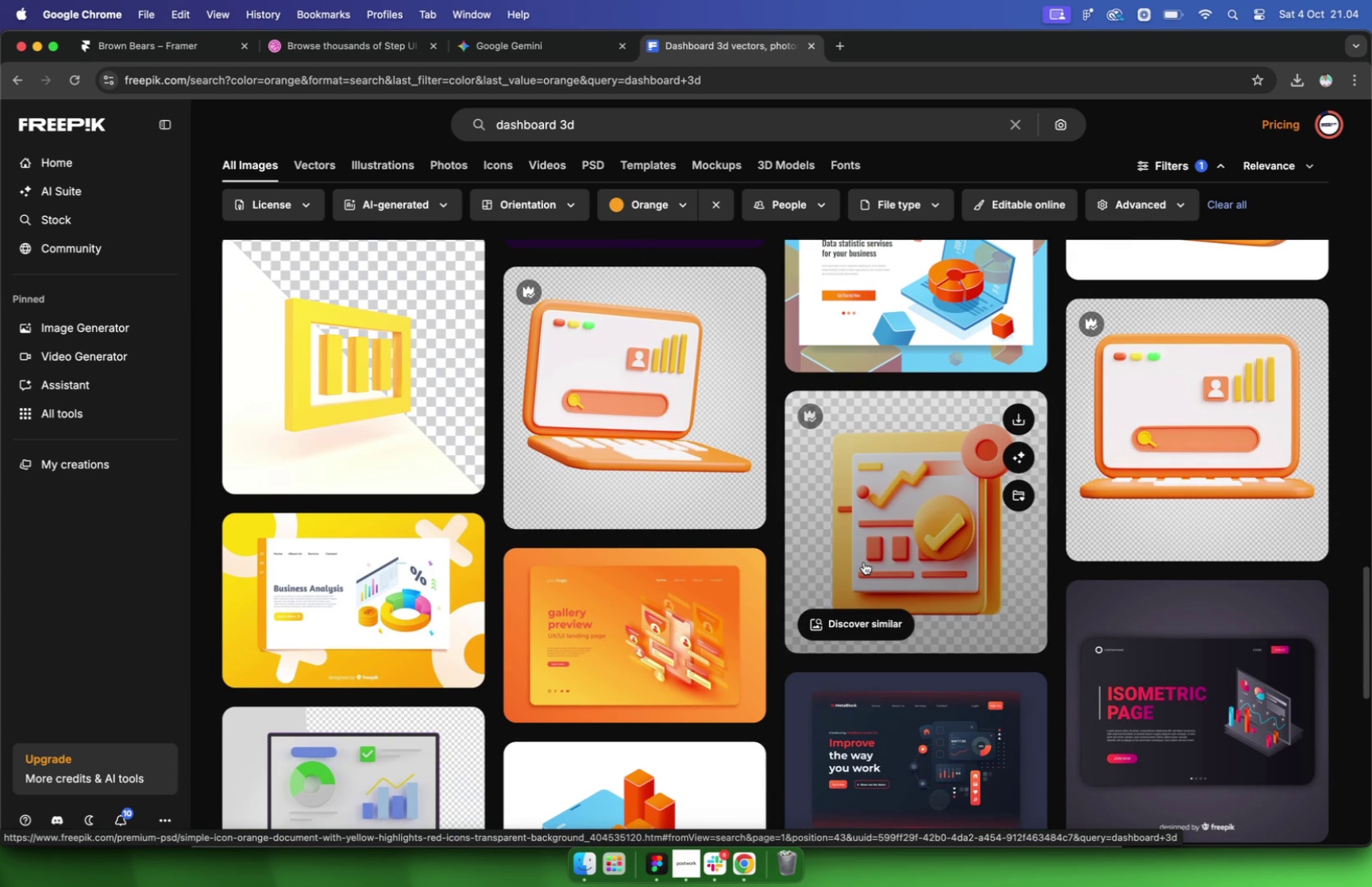 
mouse_move([1306, 490])
 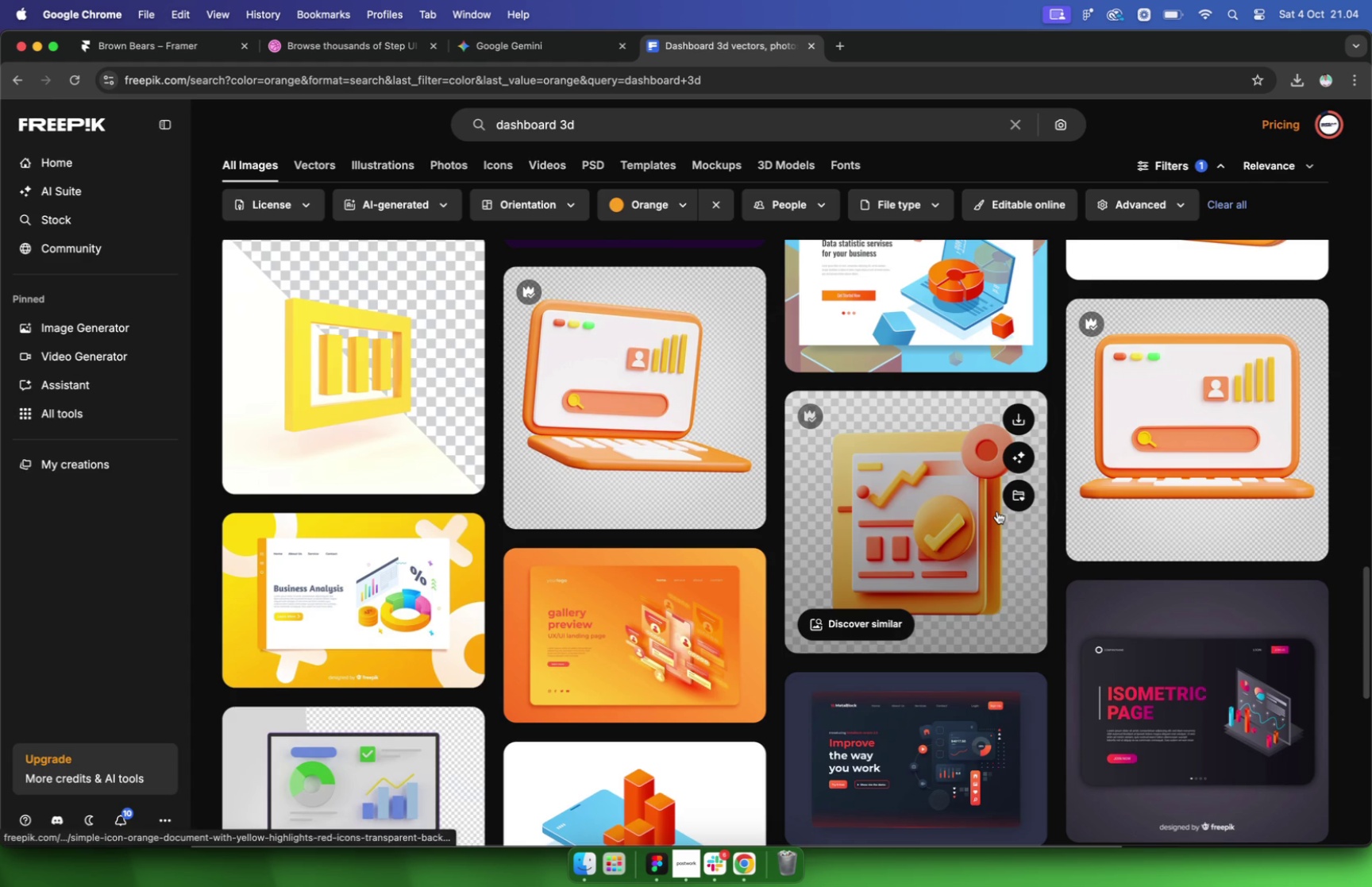 
left_click([997, 511])
 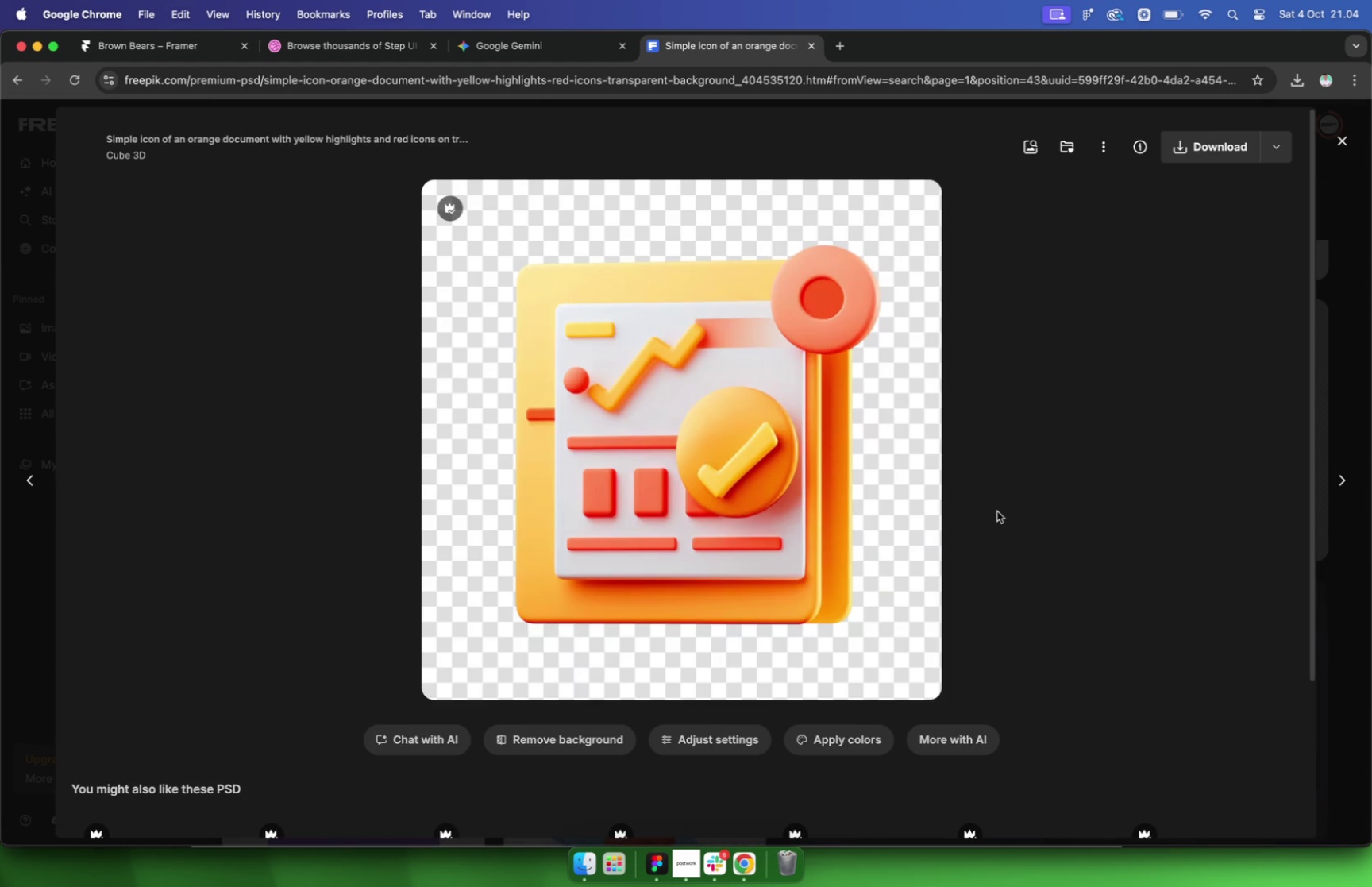 
scroll: coordinate [827, 489], scroll_direction: down, amount: 20.0
 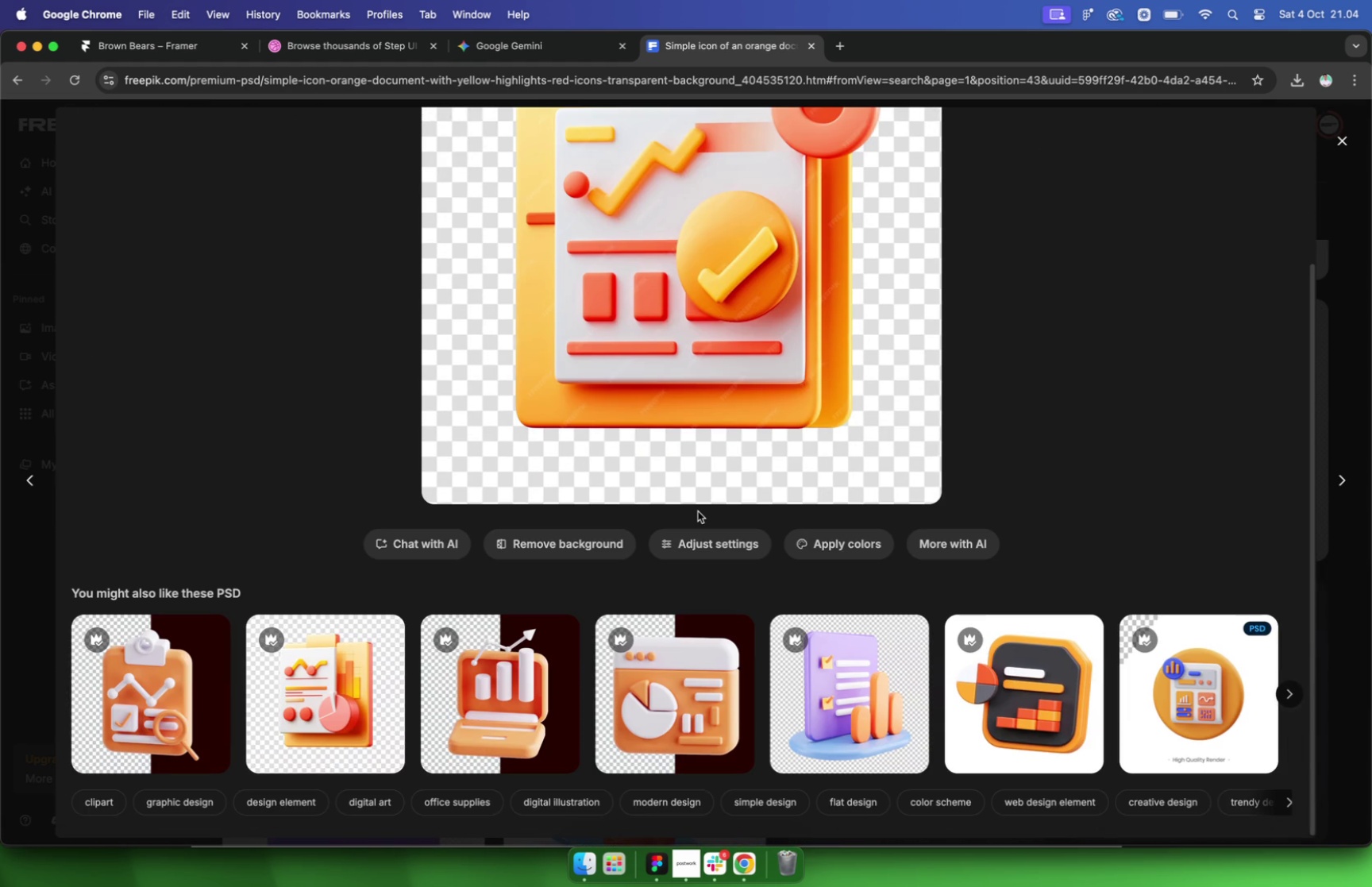 
wait(7.38)
 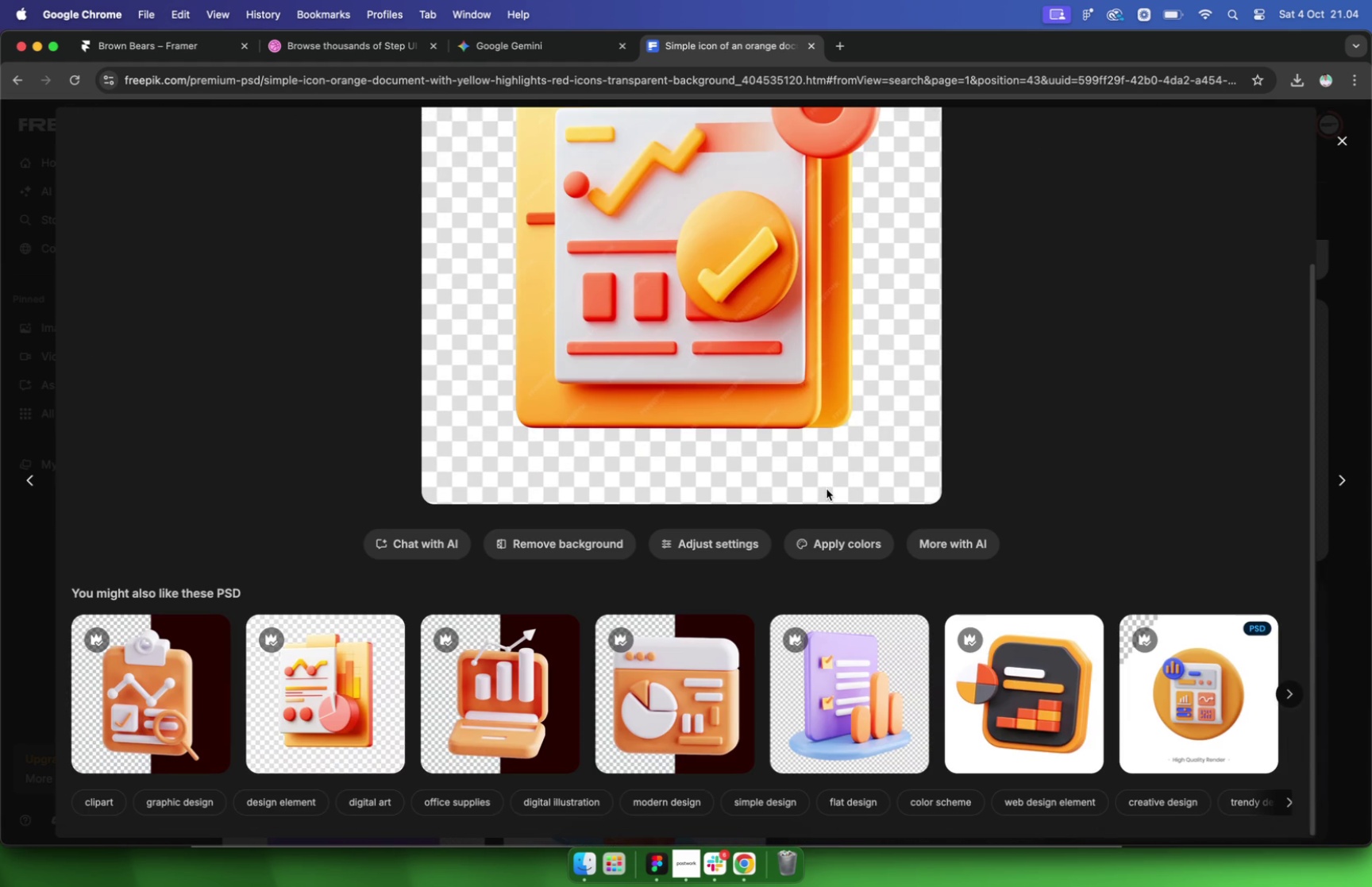 
scroll: coordinate [698, 511], scroll_direction: up, amount: 5.0
 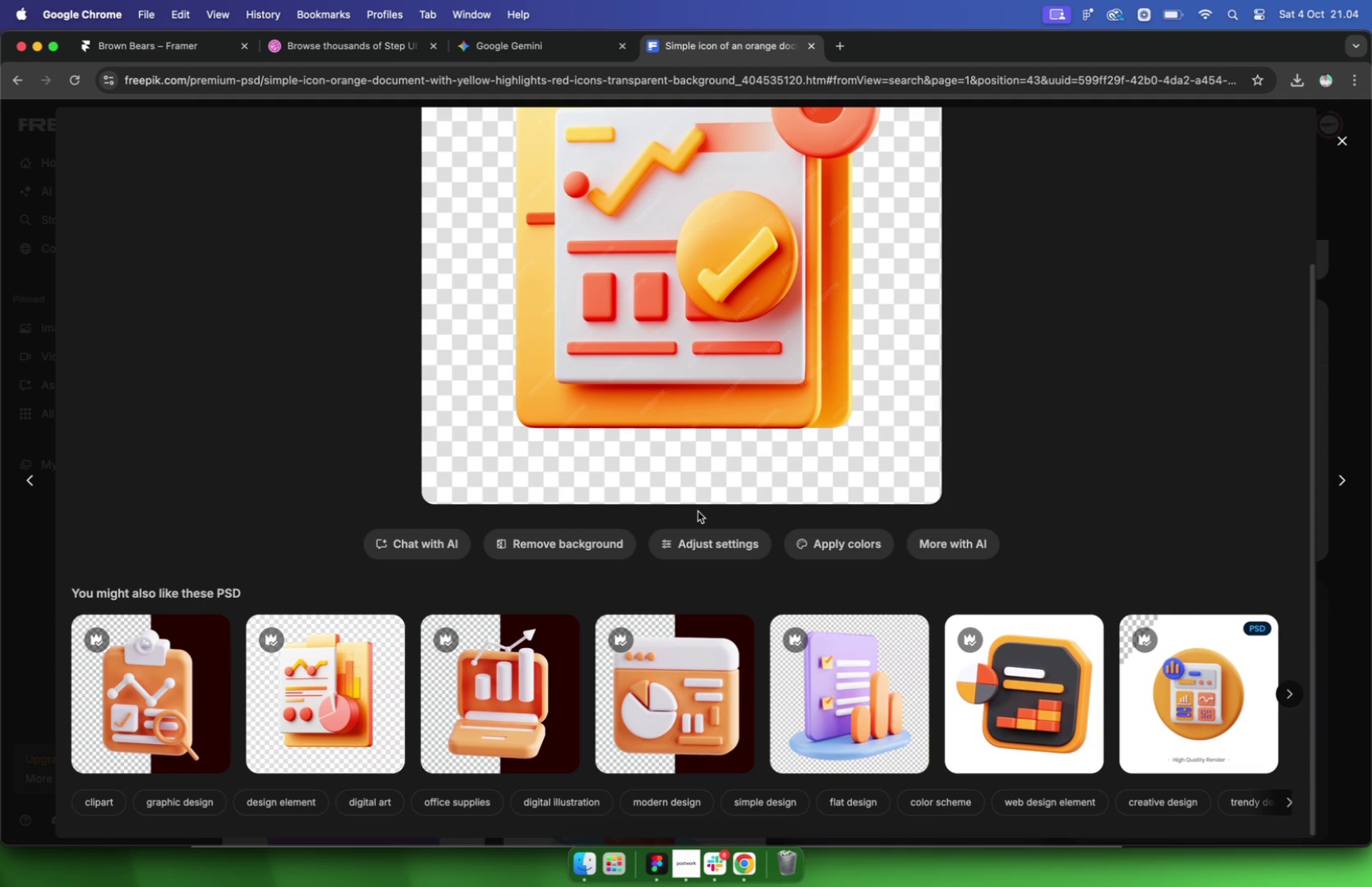 
scroll: coordinate [698, 511], scroll_direction: down, amount: 10.0
 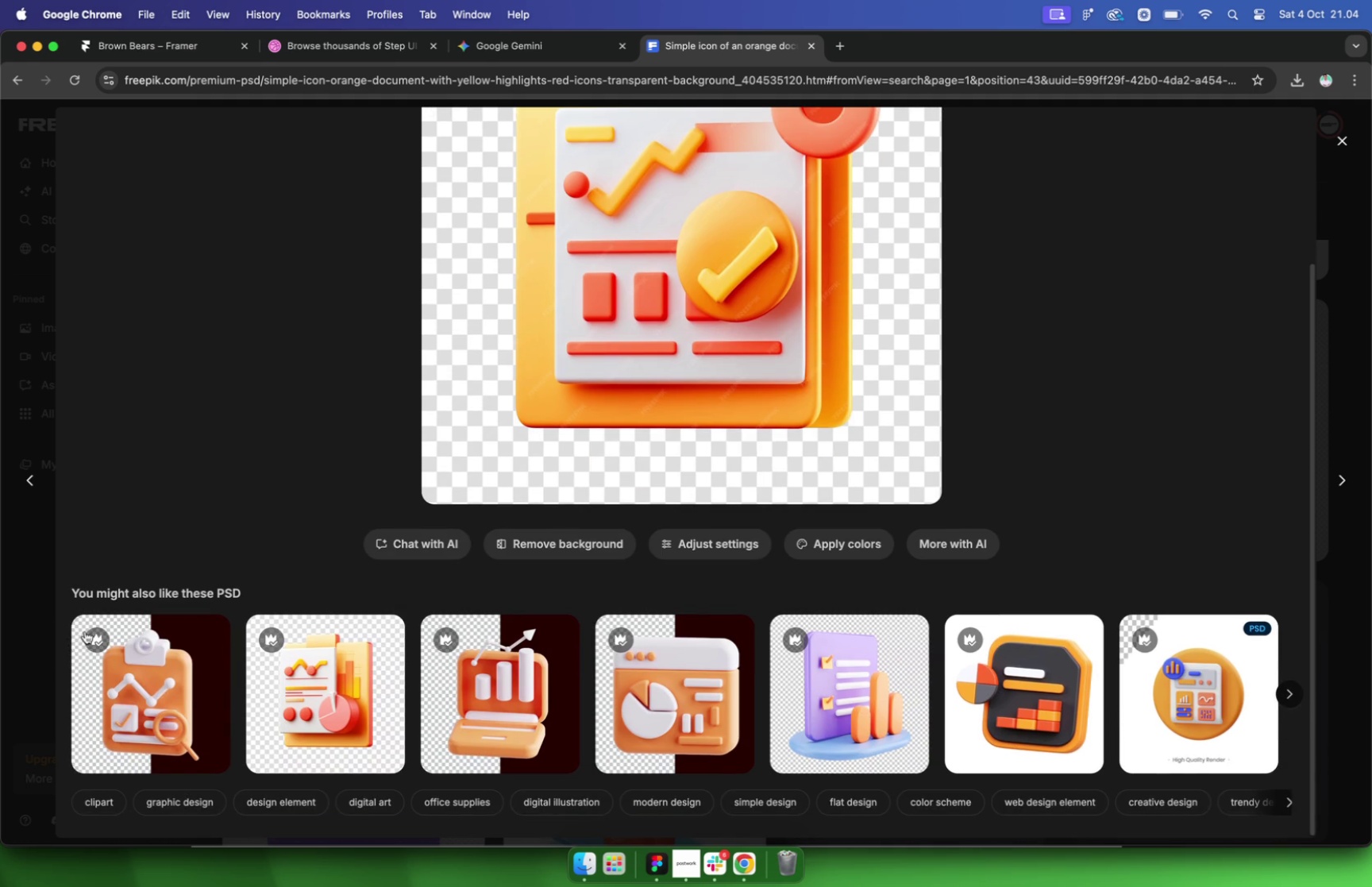 
left_click([125, 691])
 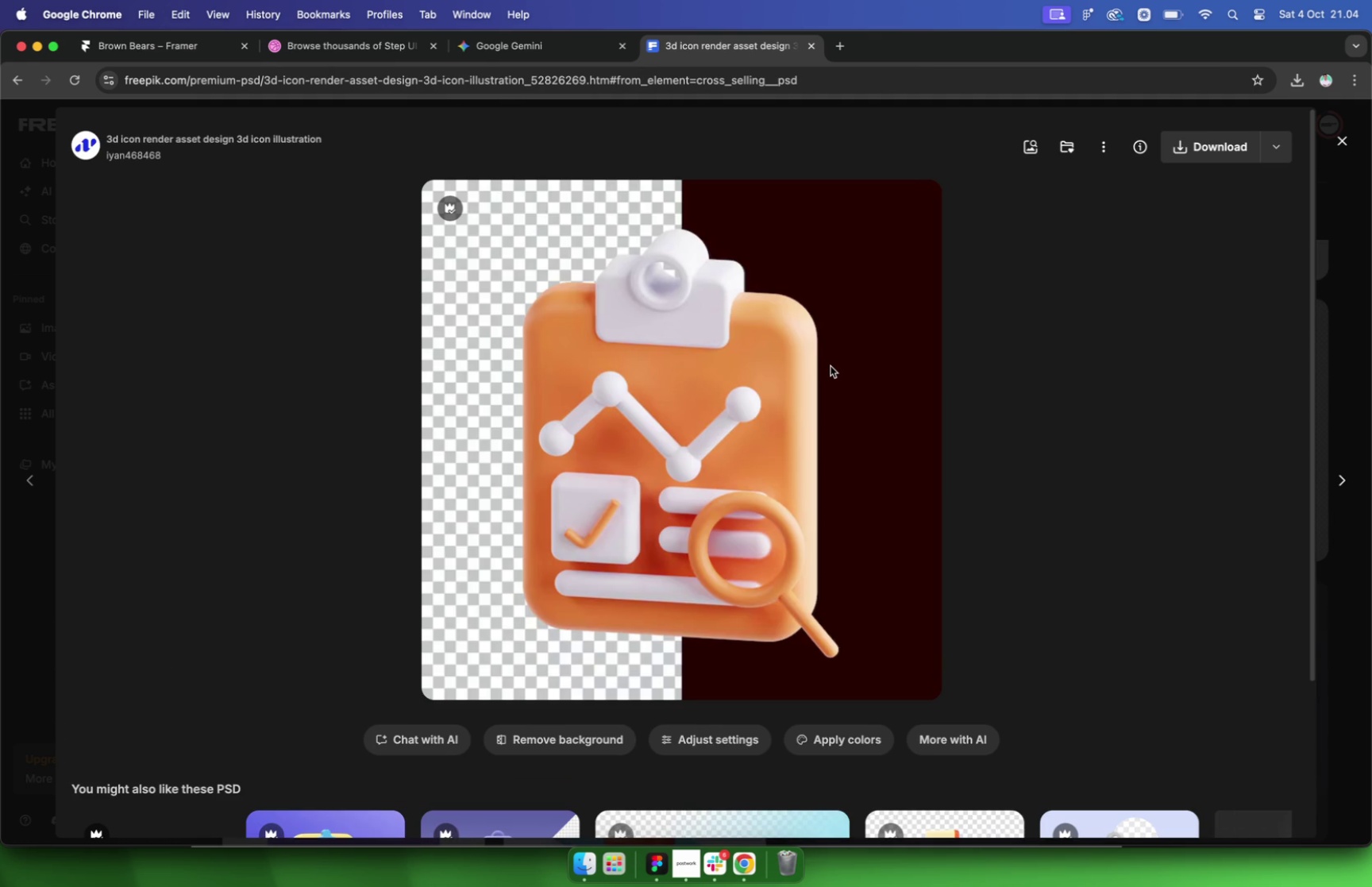 
mouse_move([1267, 172])
 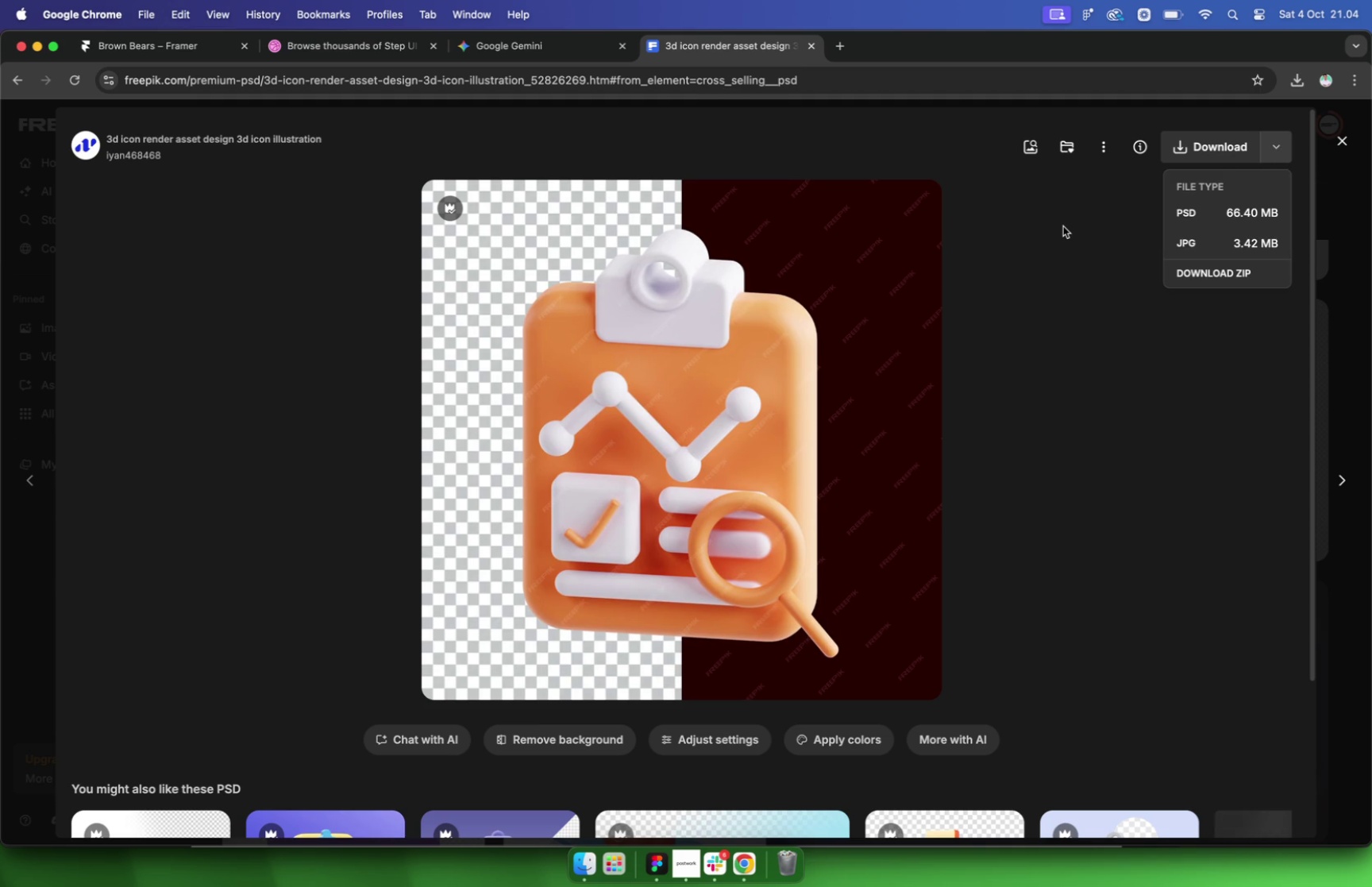 
left_click([1063, 226])
 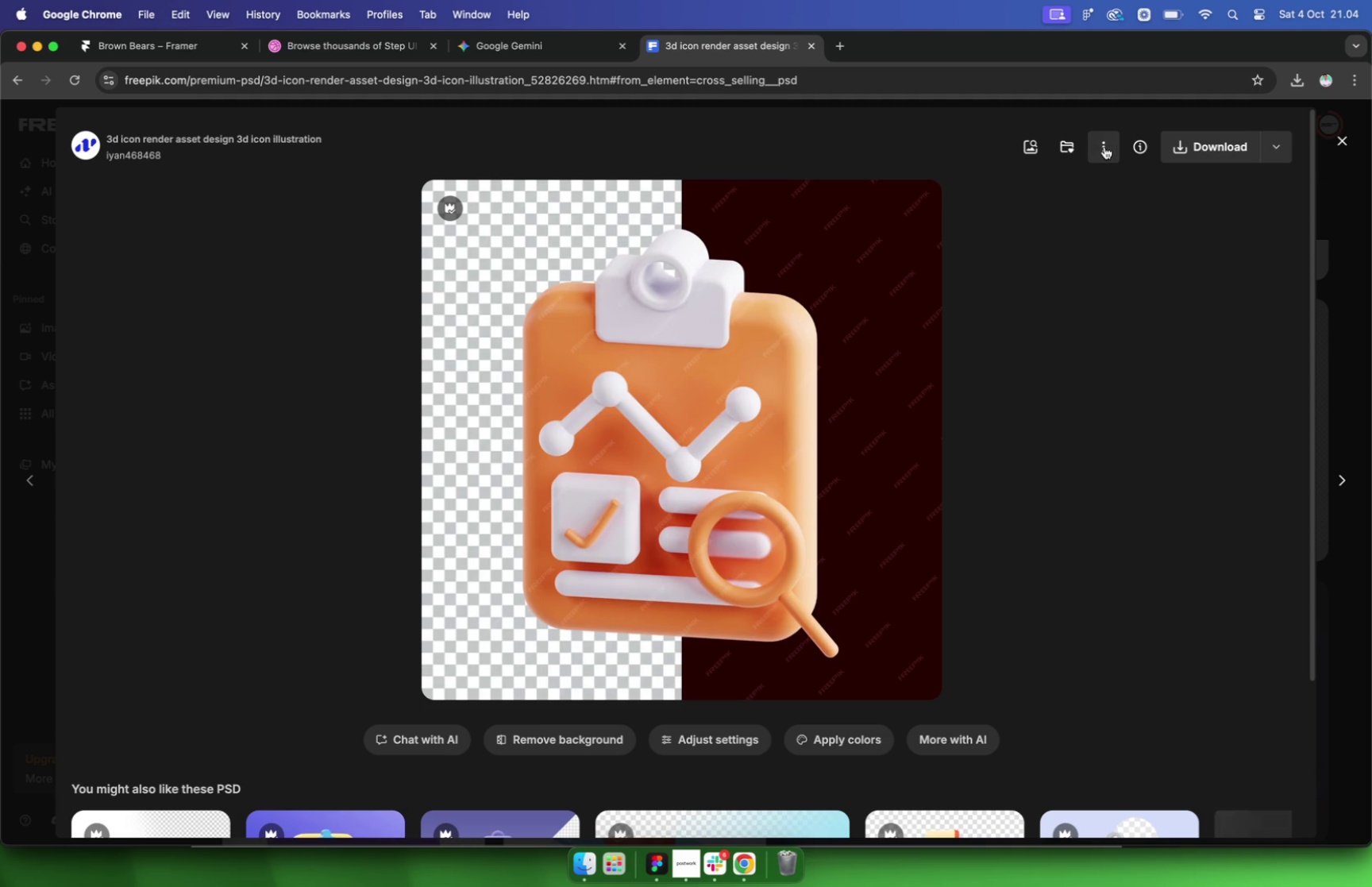 
left_click([1104, 147])
 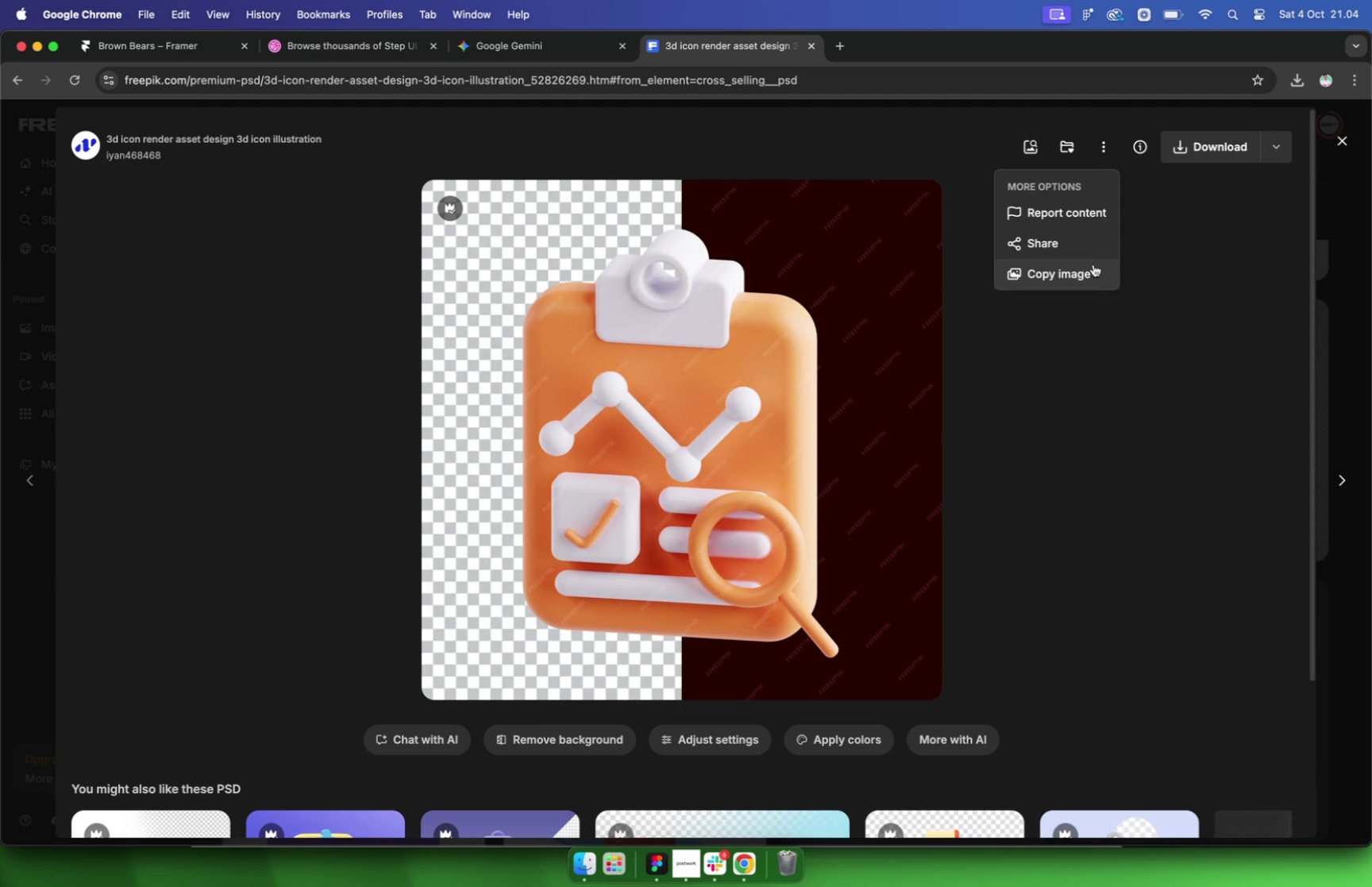 
left_click([1093, 264])